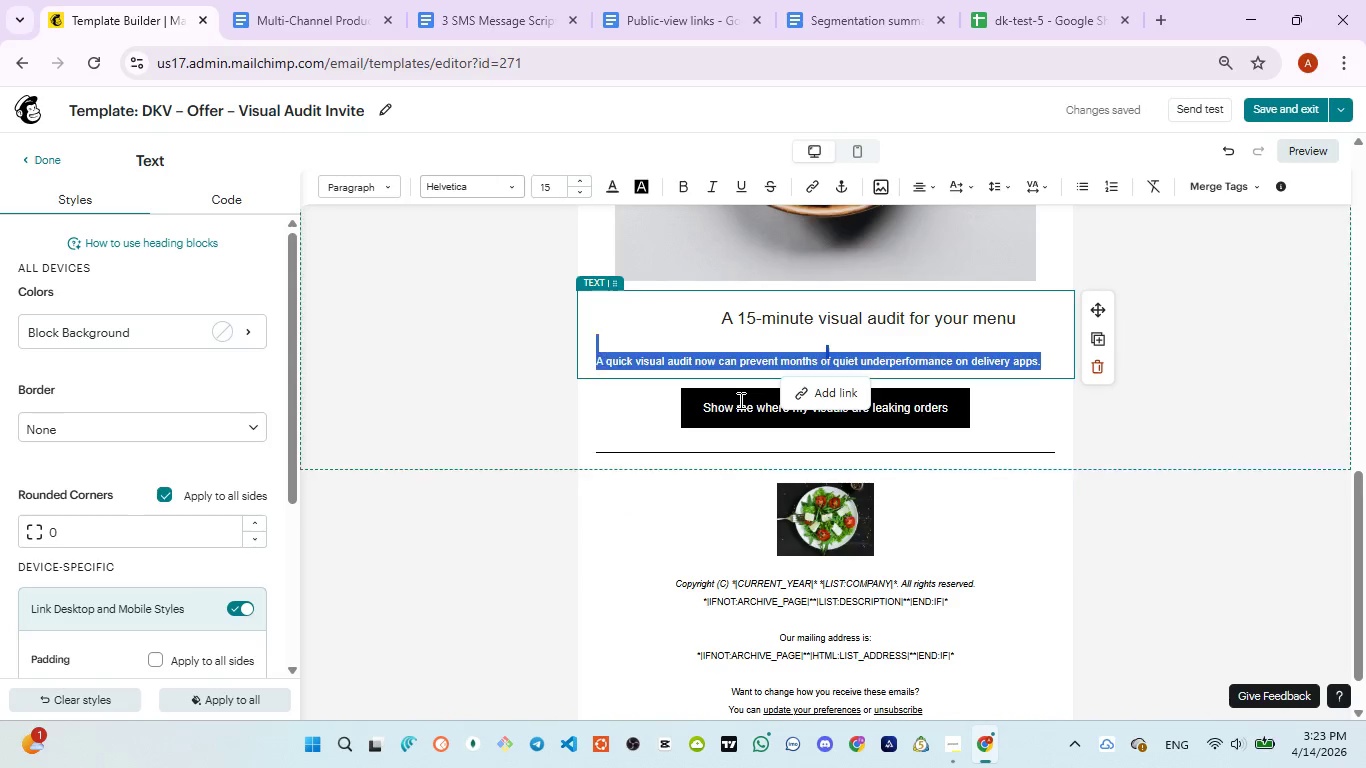 
left_click([739, 400])
 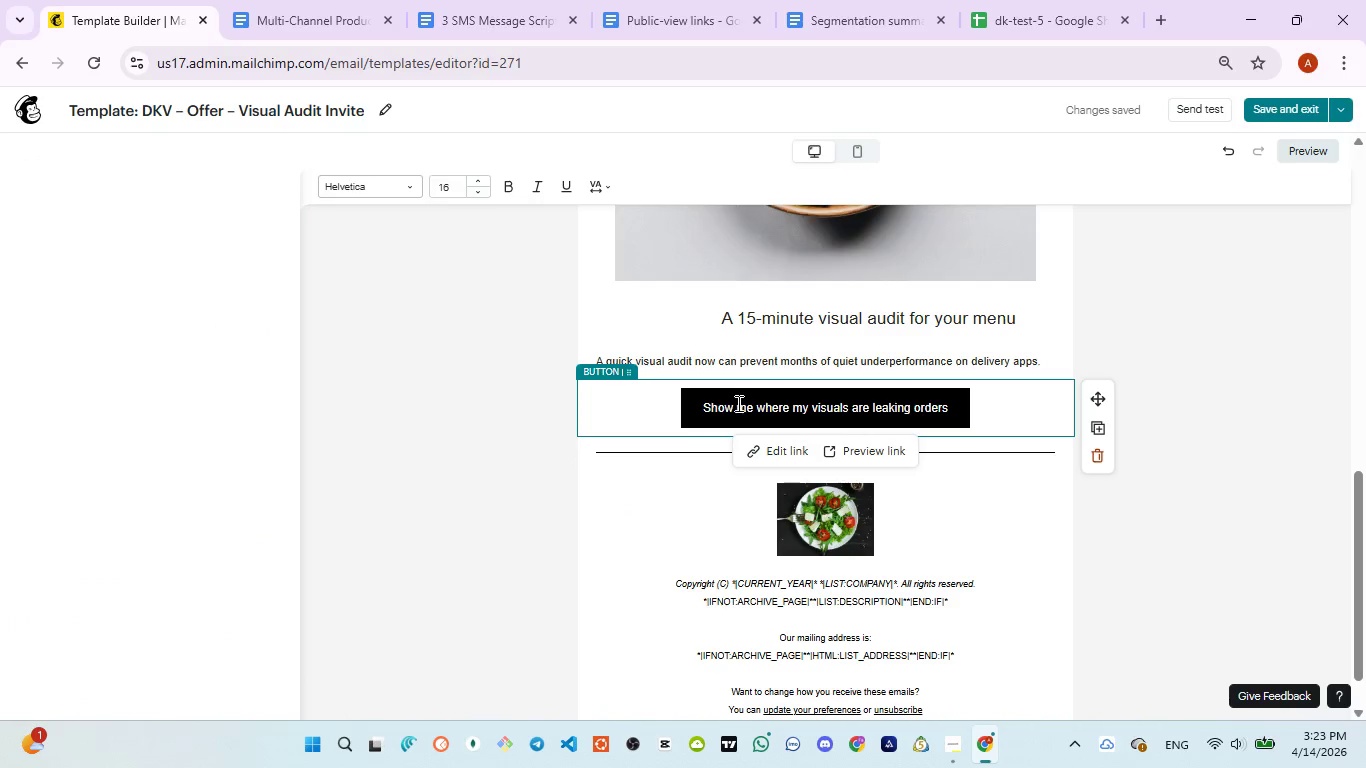 
left_click([737, 403])
 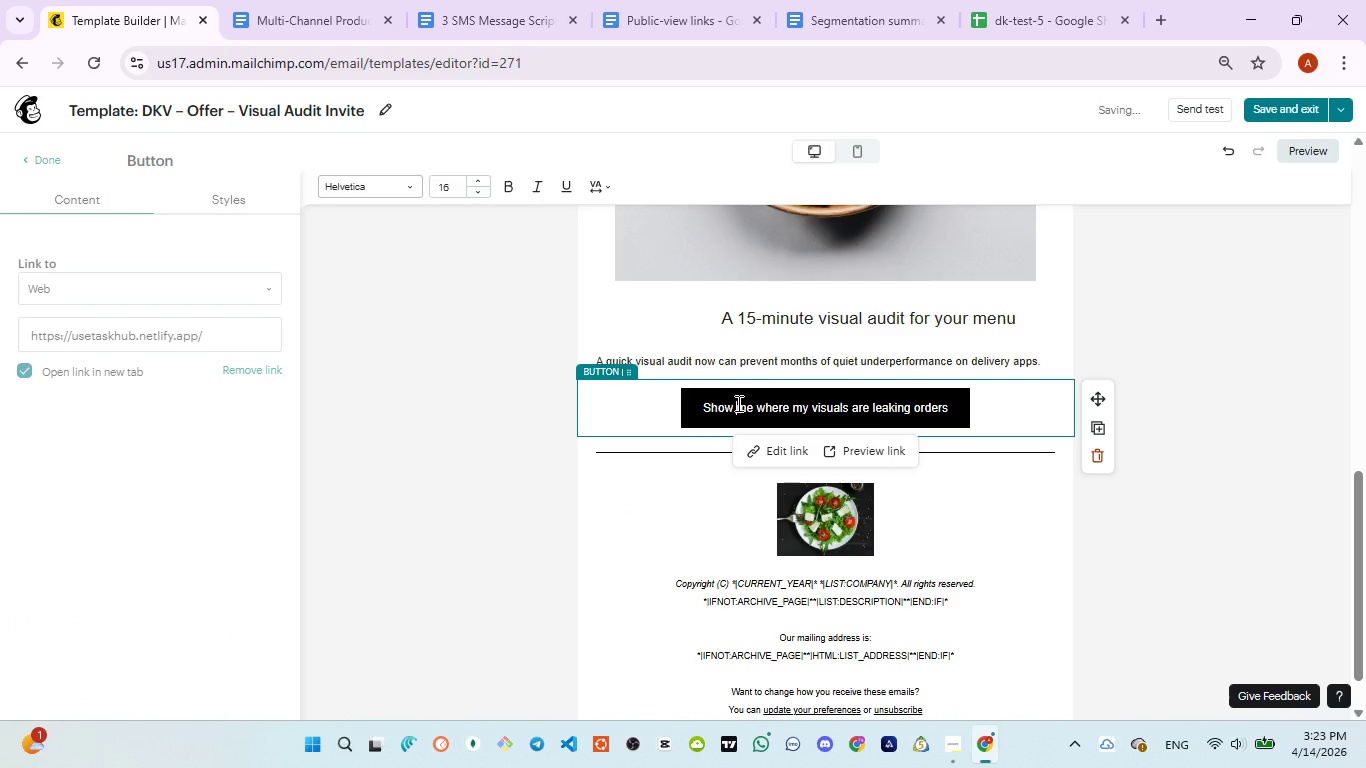 
key(Control+A)
 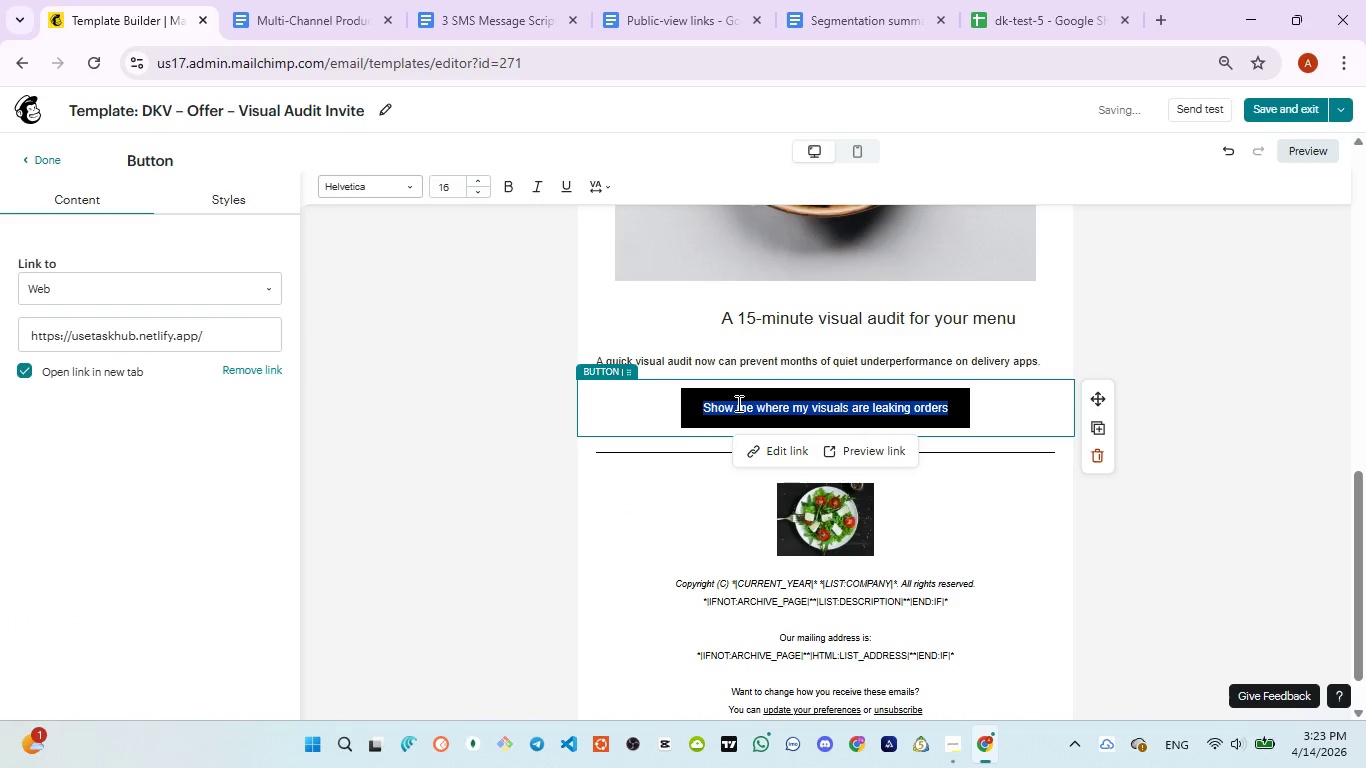 
key(Control+V)
 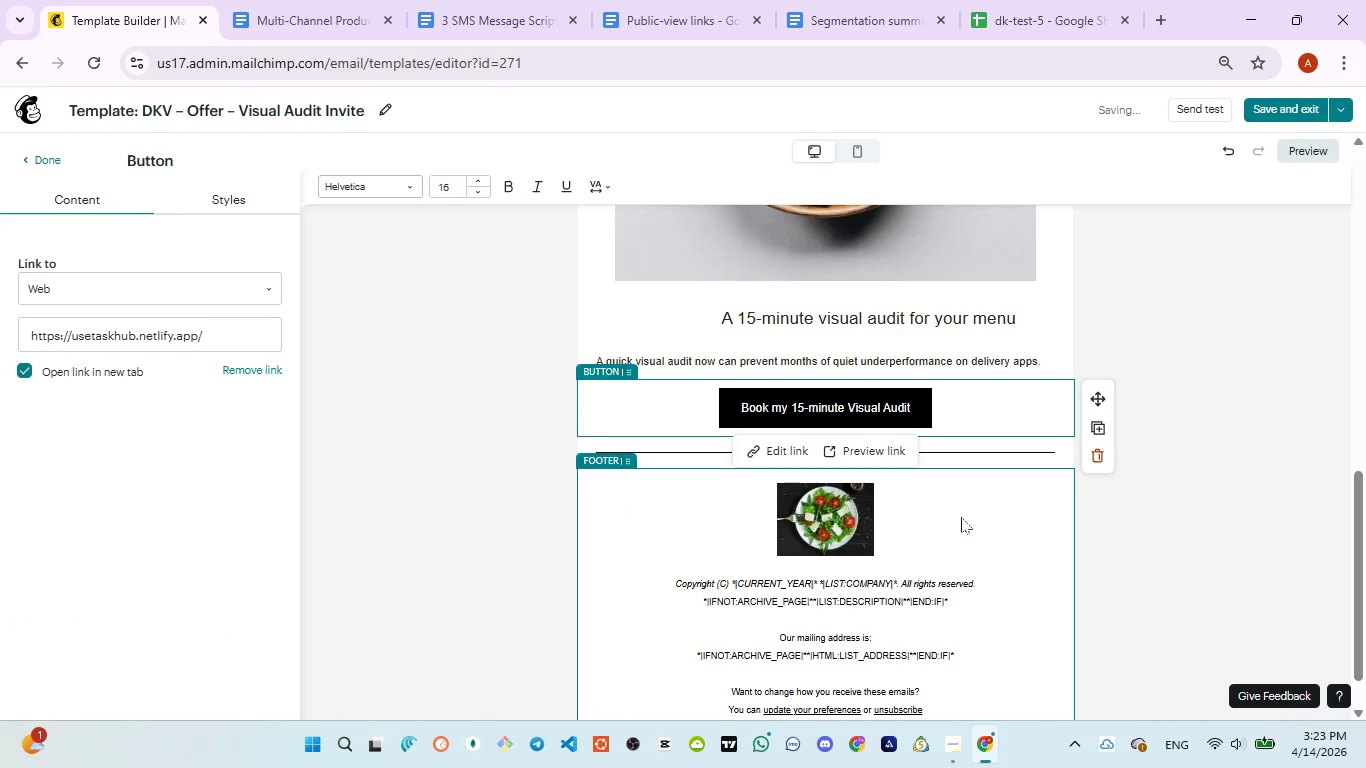 
left_click([981, 522])
 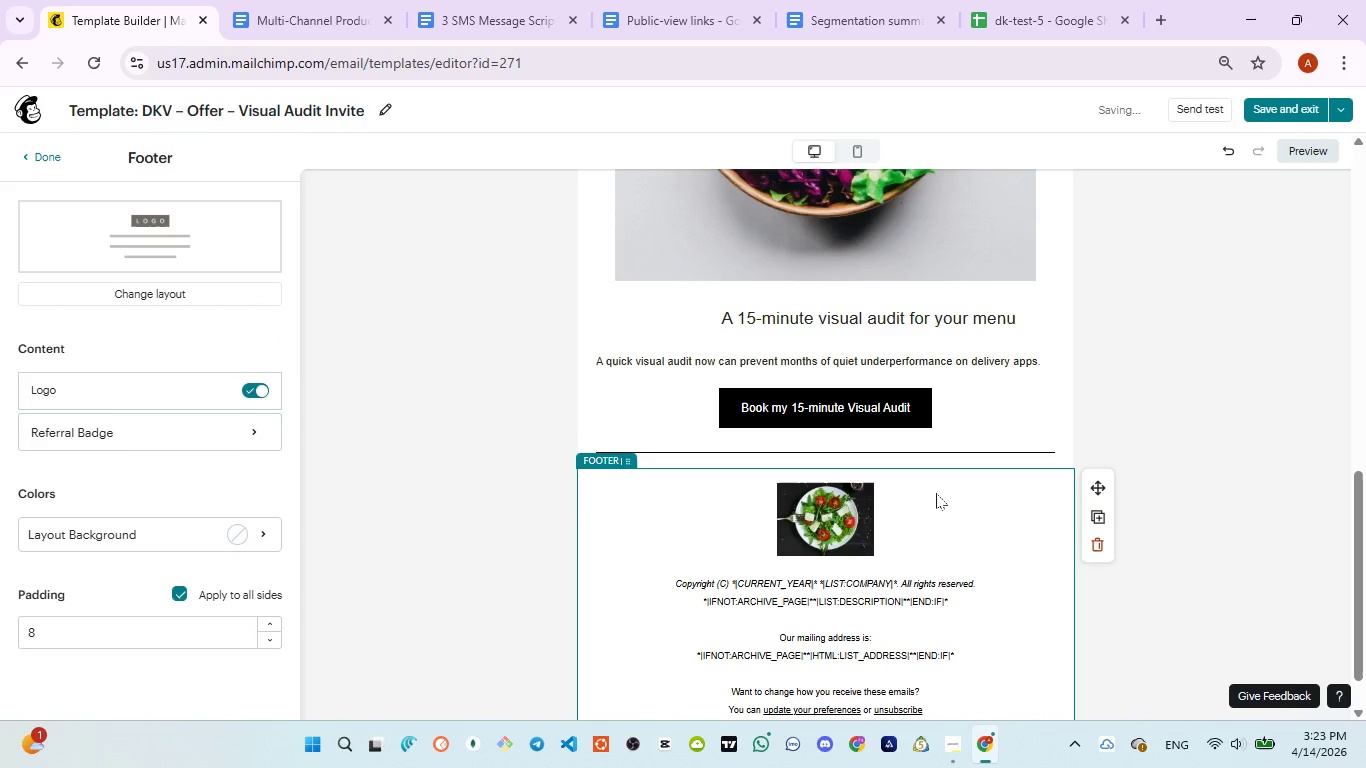 
scroll: coordinate [922, 487], scroll_direction: down, amount: 4.0
 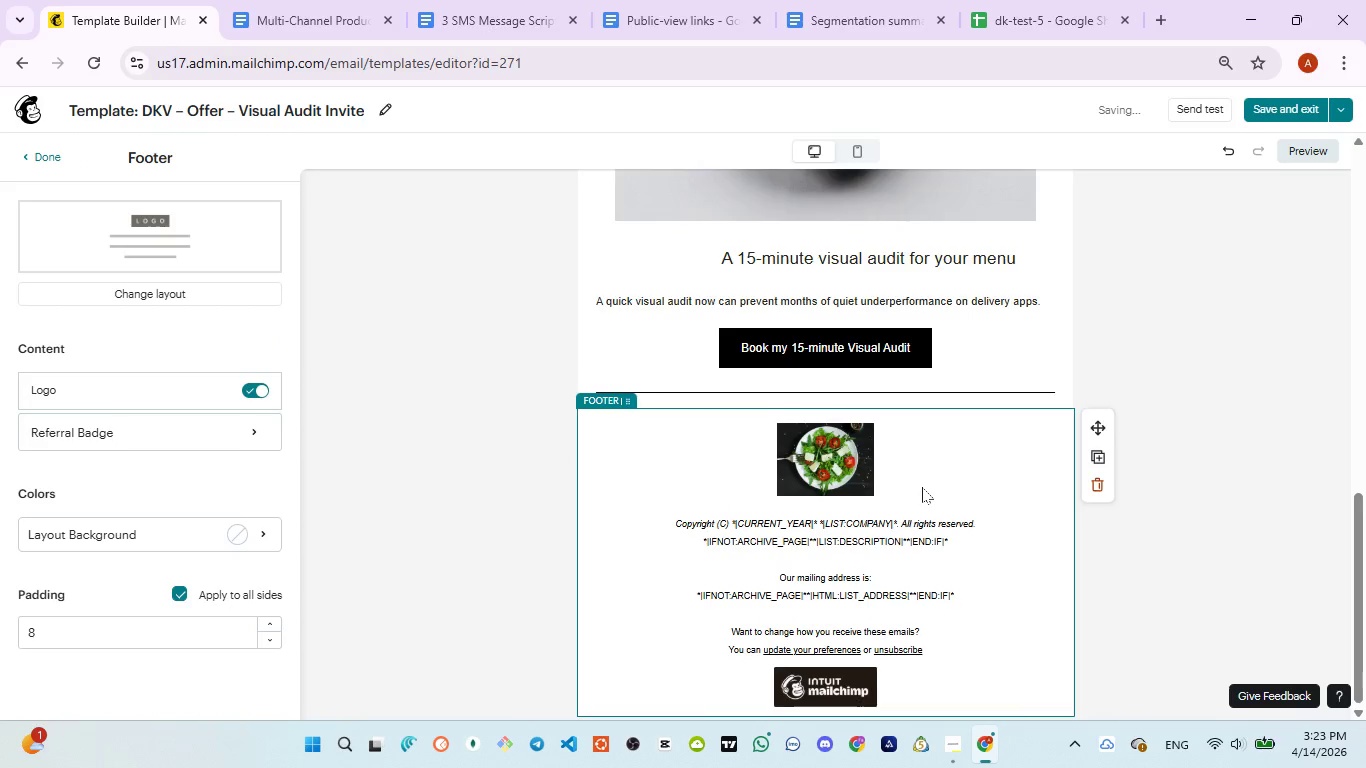 
scroll: coordinate [922, 487], scroll_direction: up, amount: 5.0
 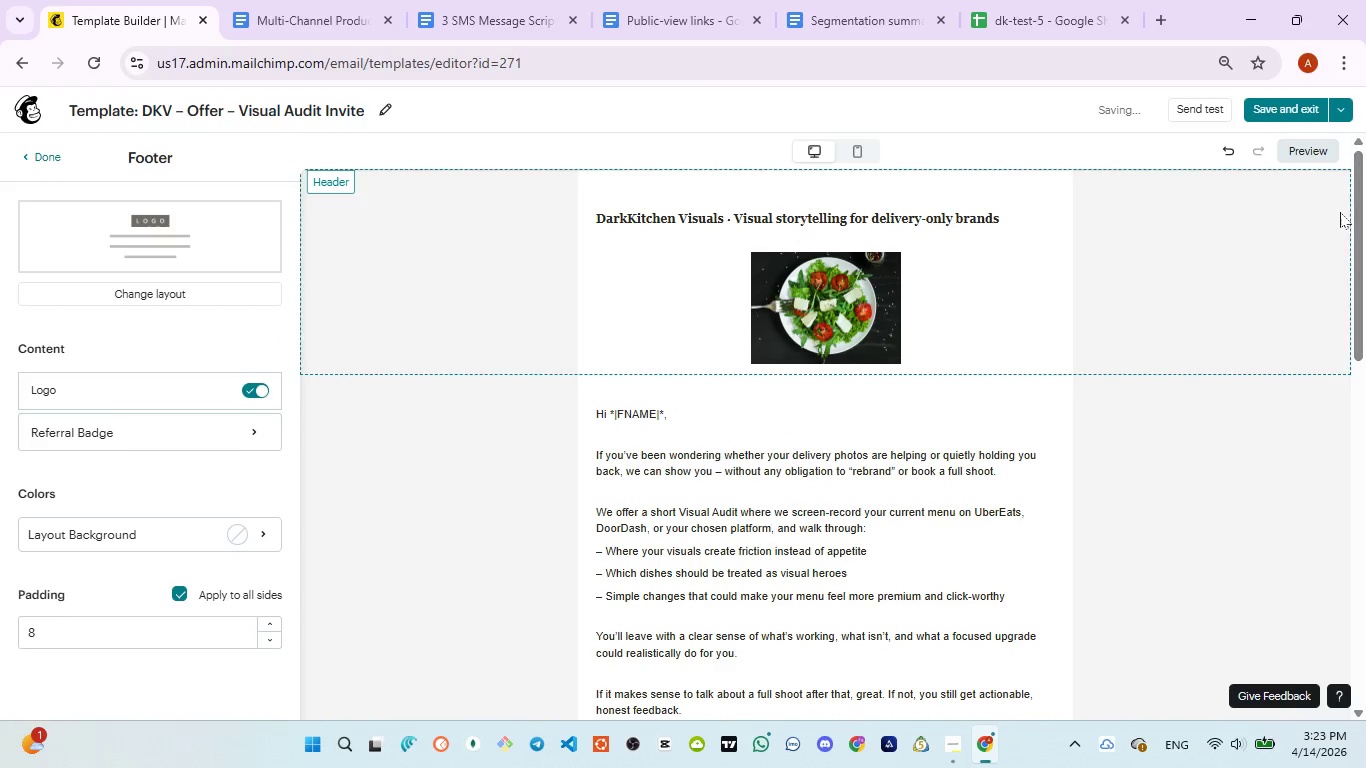 
left_click([1306, 153])
 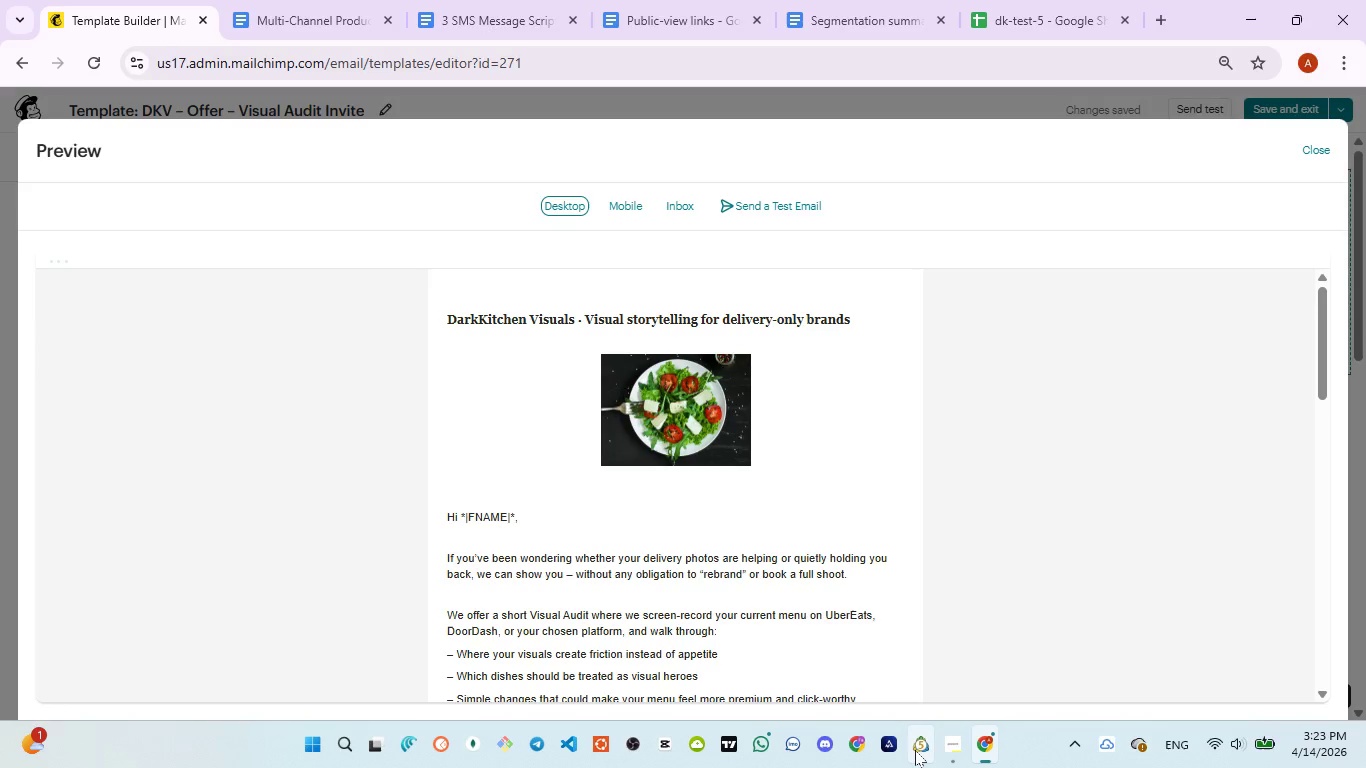 
wait(19.73)
 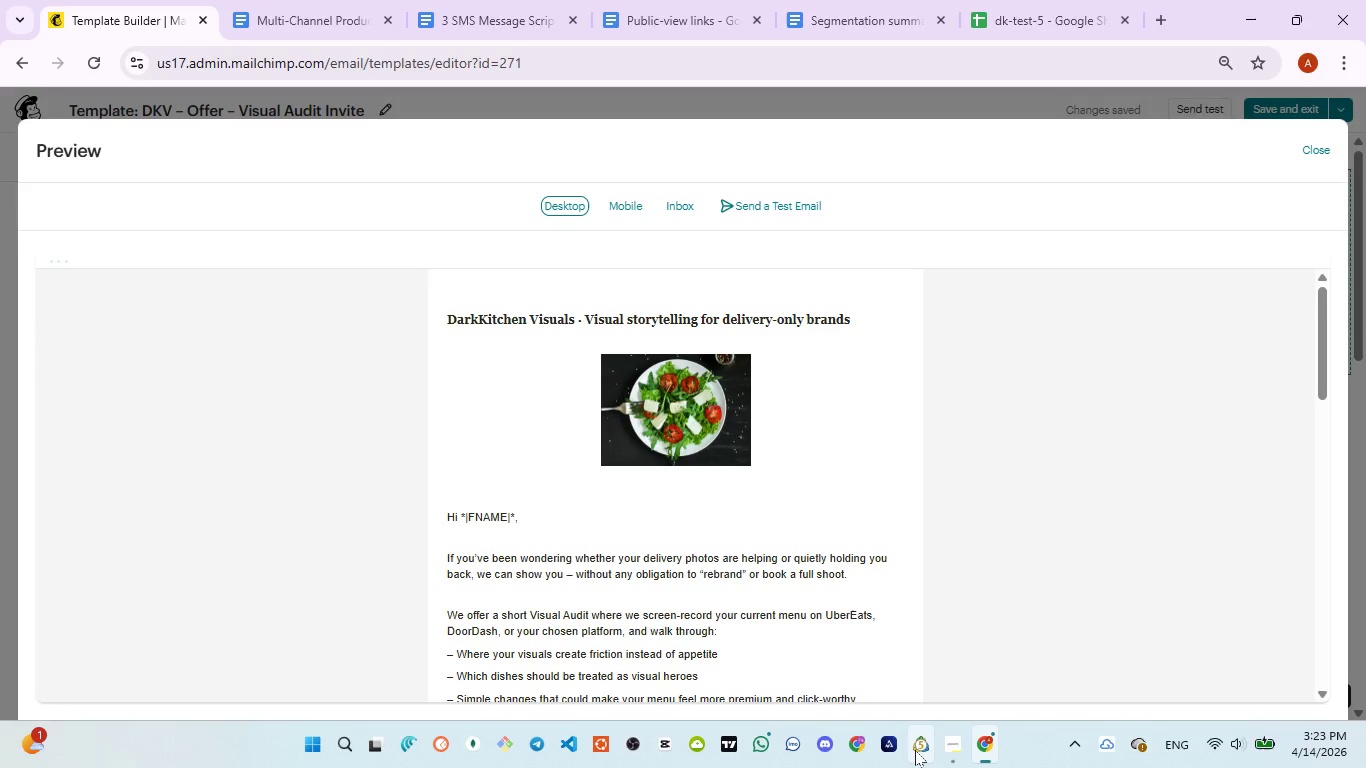 
scroll: coordinate [553, 488], scroll_direction: down, amount: 3.0
 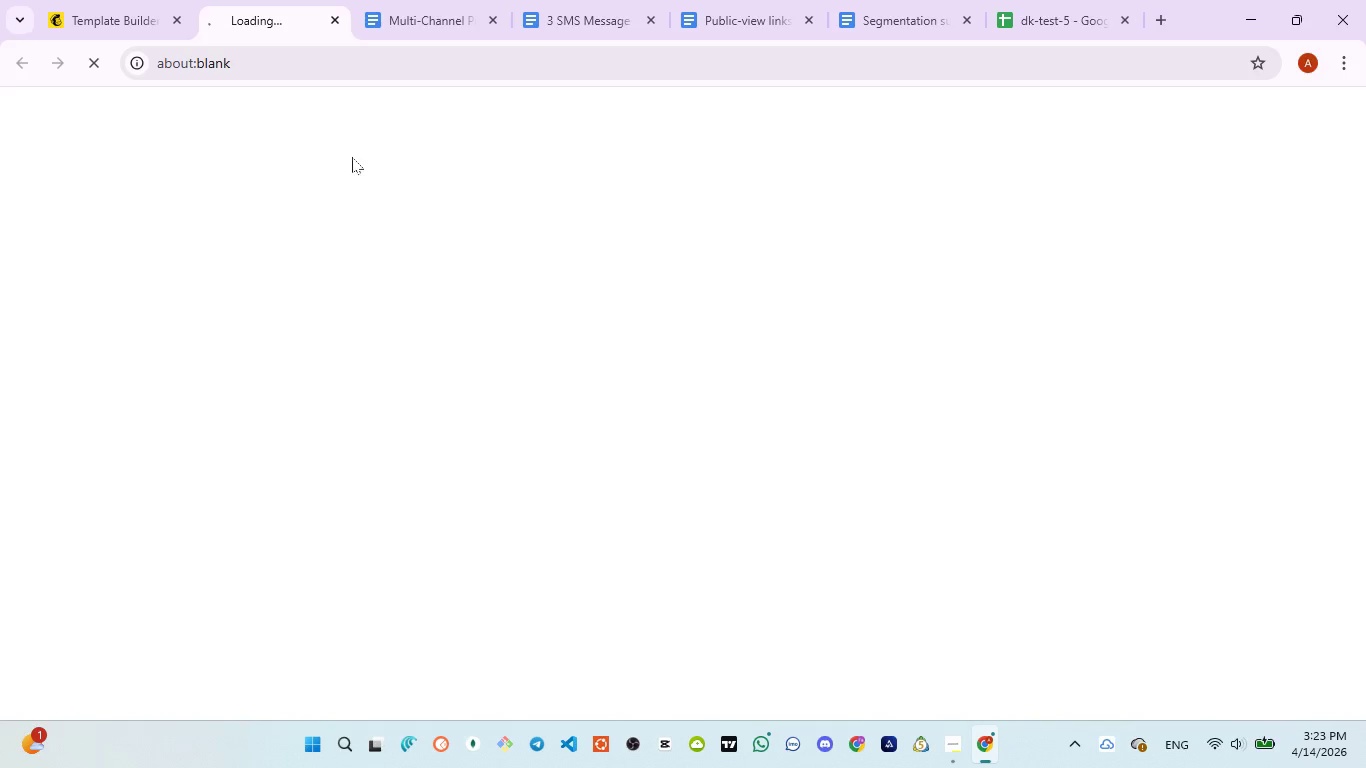 
left_click([331, 15])
 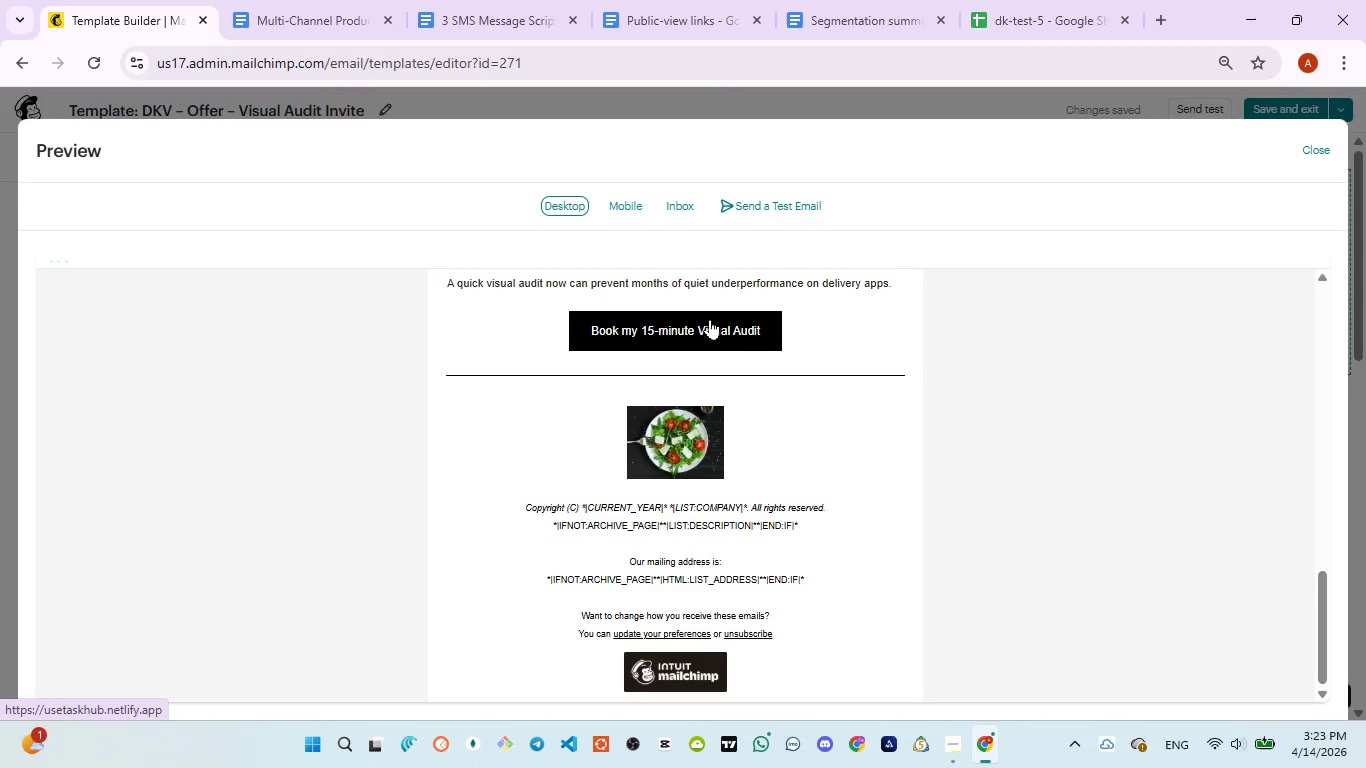 
left_click([709, 322])
 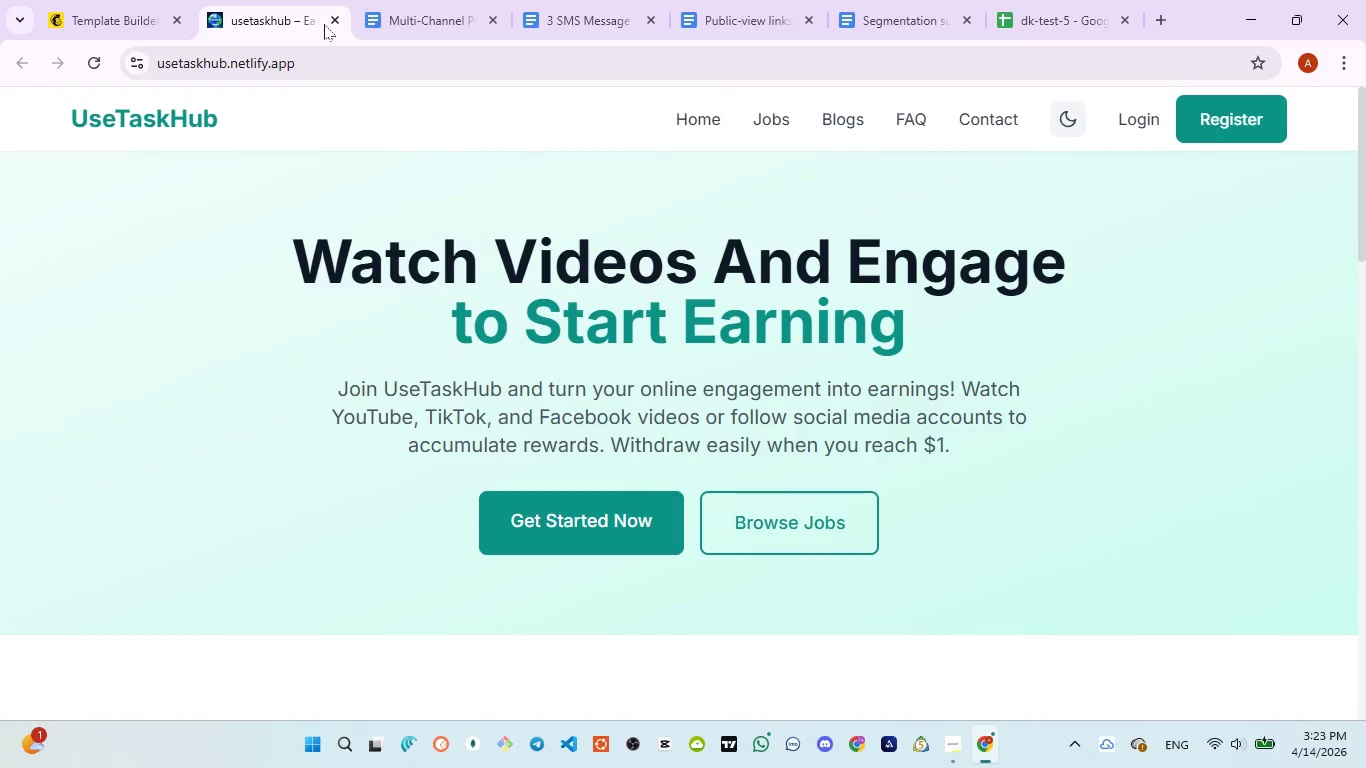 
left_click([329, 17])
 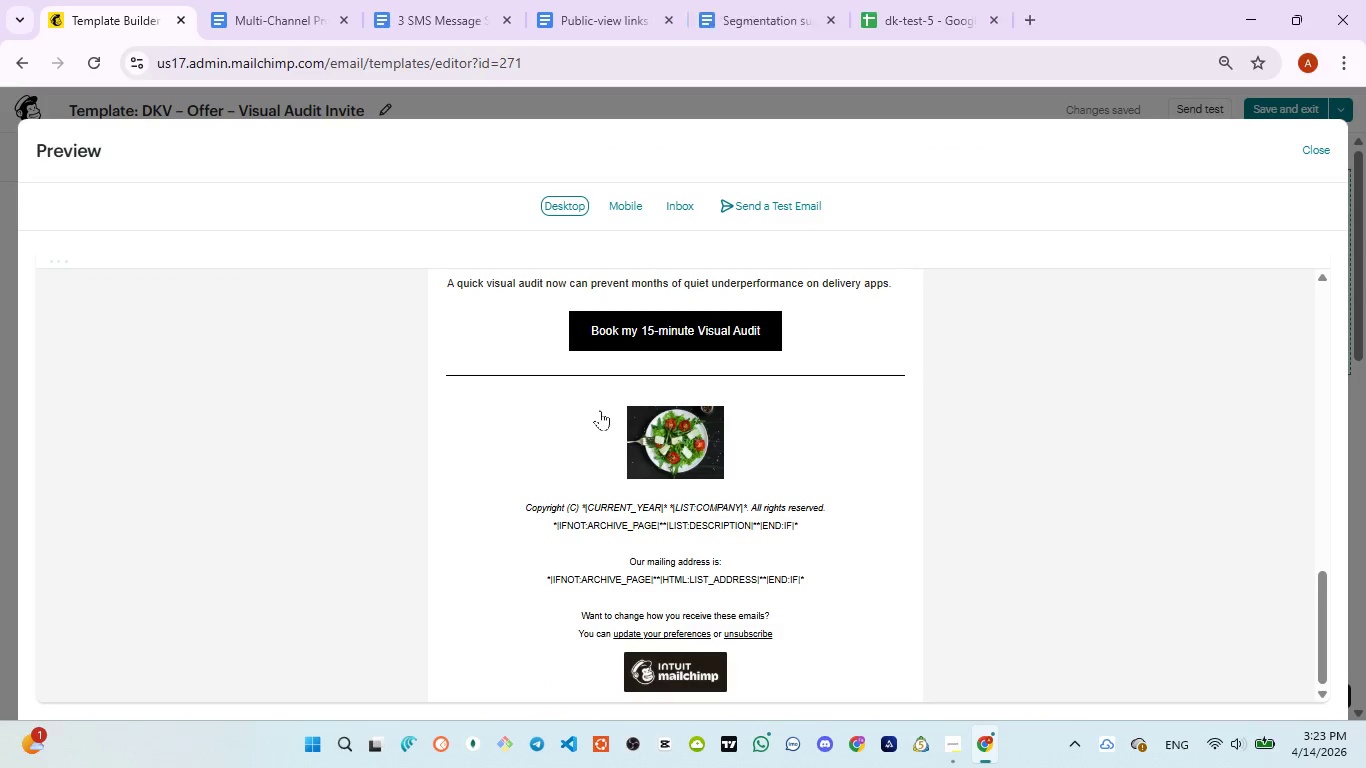 
scroll: coordinate [600, 410], scroll_direction: up, amount: 5.0
 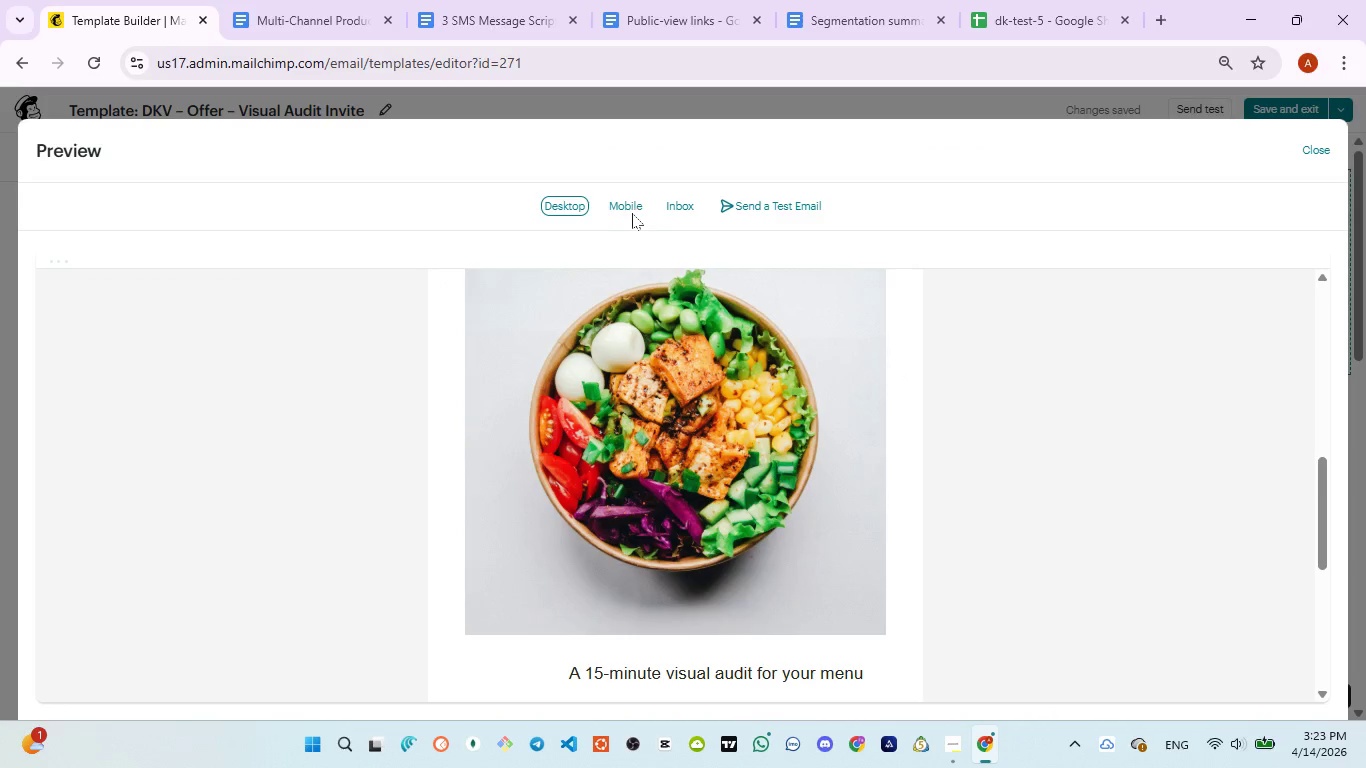 
left_click([629, 210])
 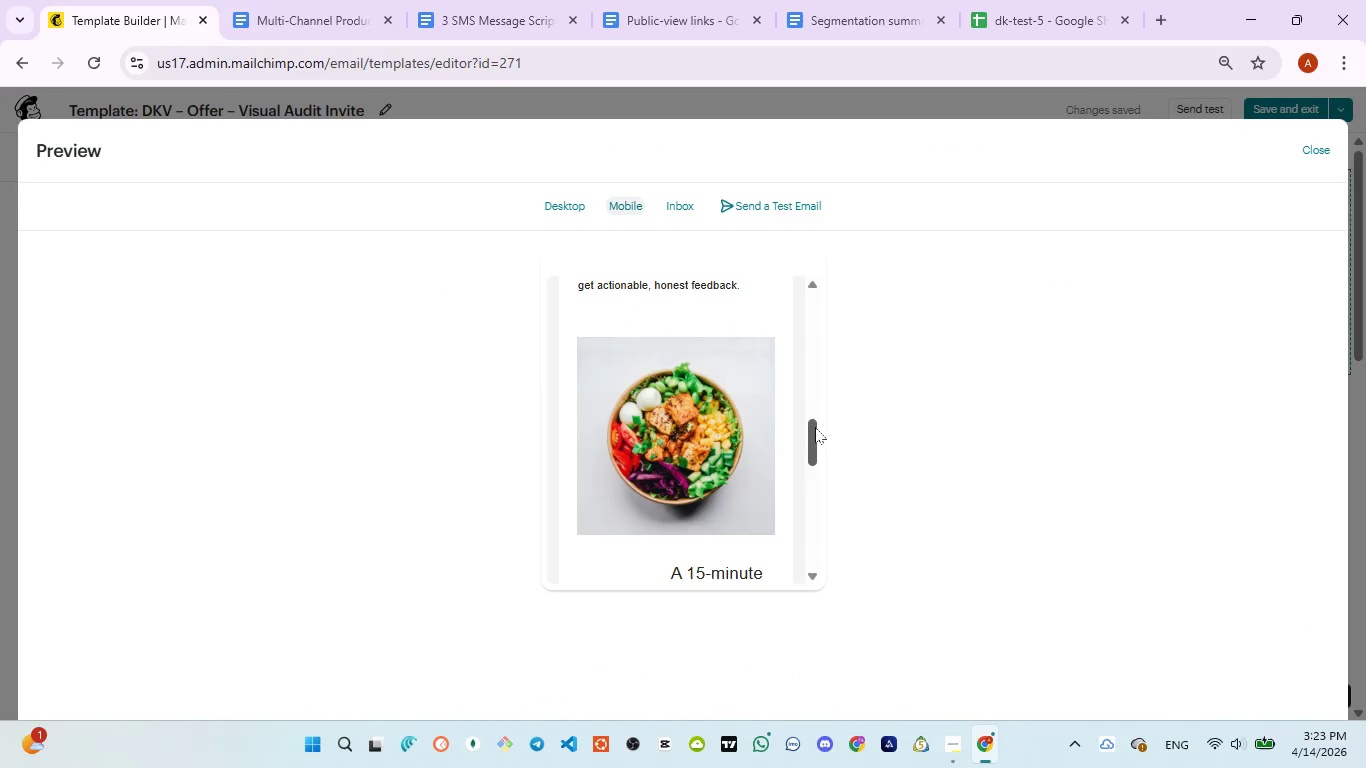 
left_click_drag(start_coordinate=[810, 434], to_coordinate=[817, 496])
 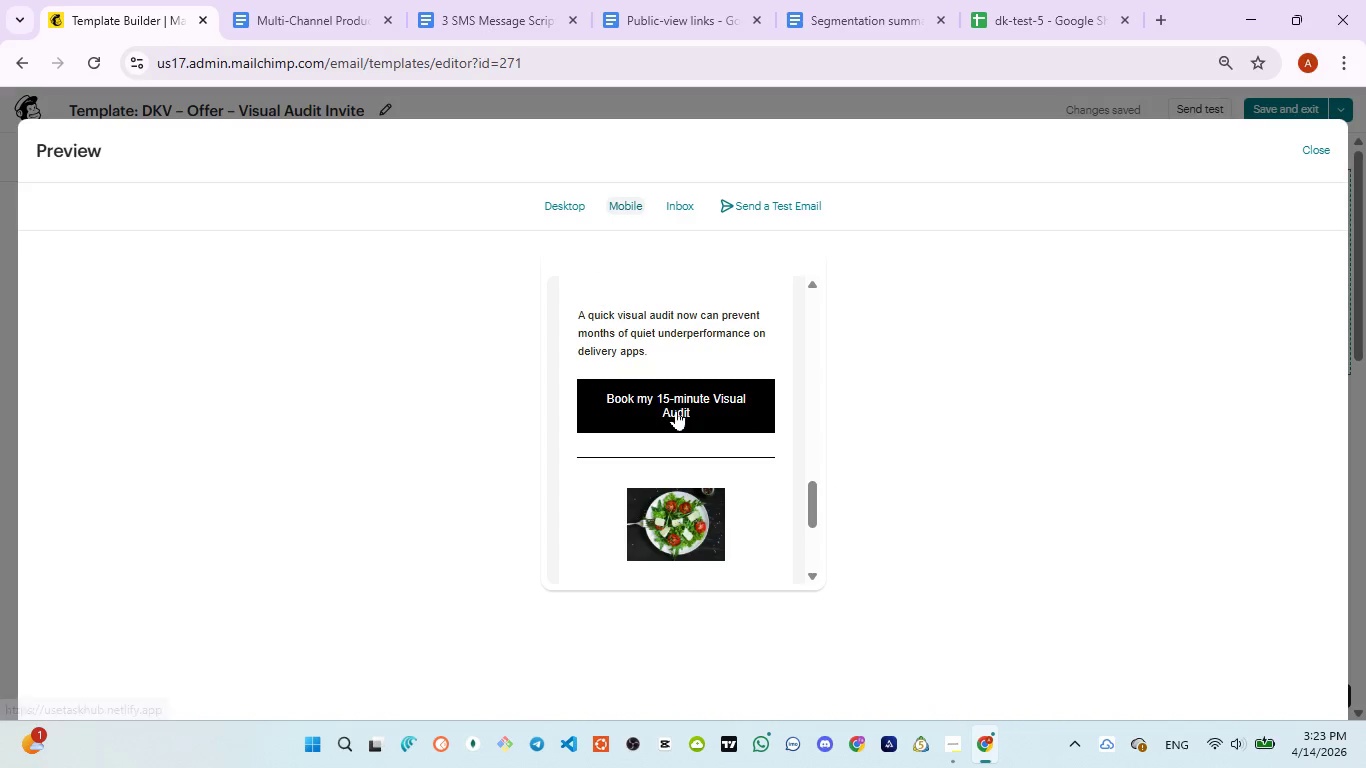 
left_click([675, 410])
 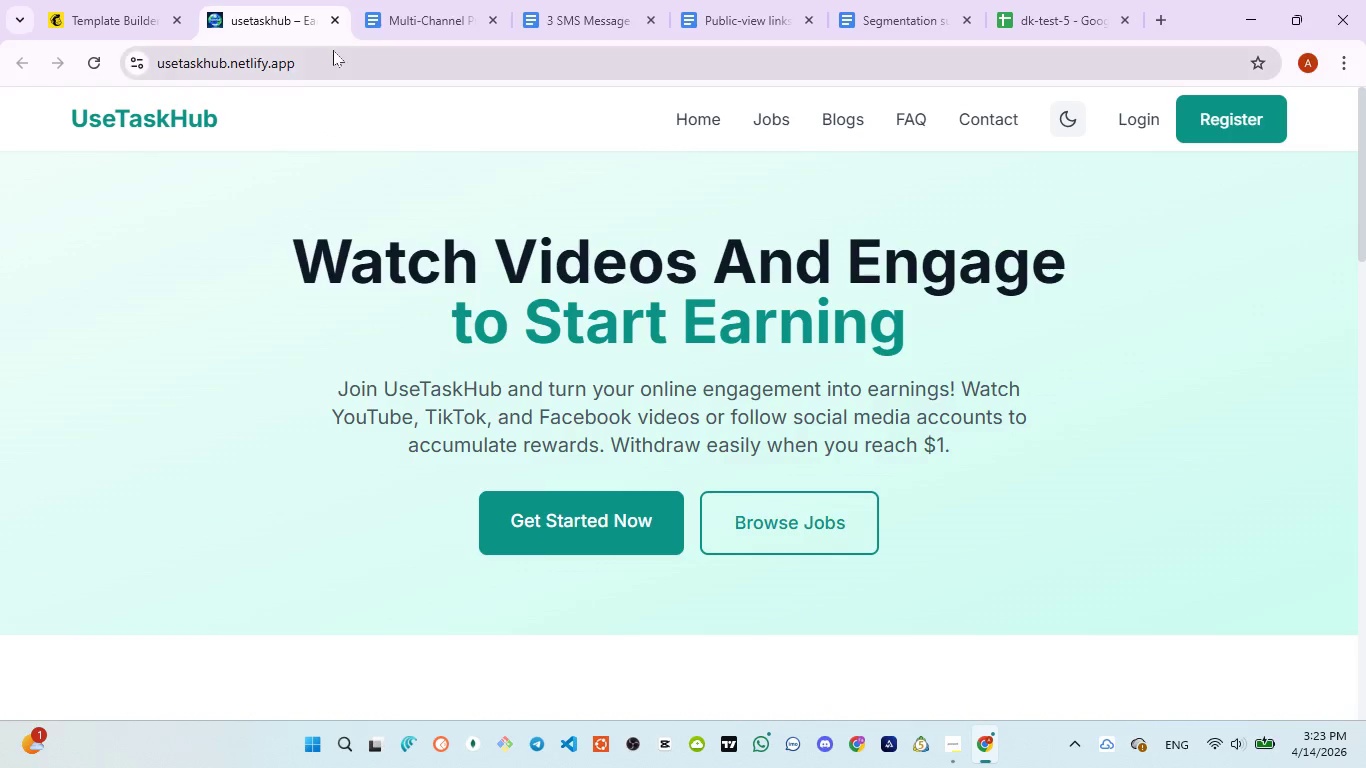 
left_click([337, 22])
 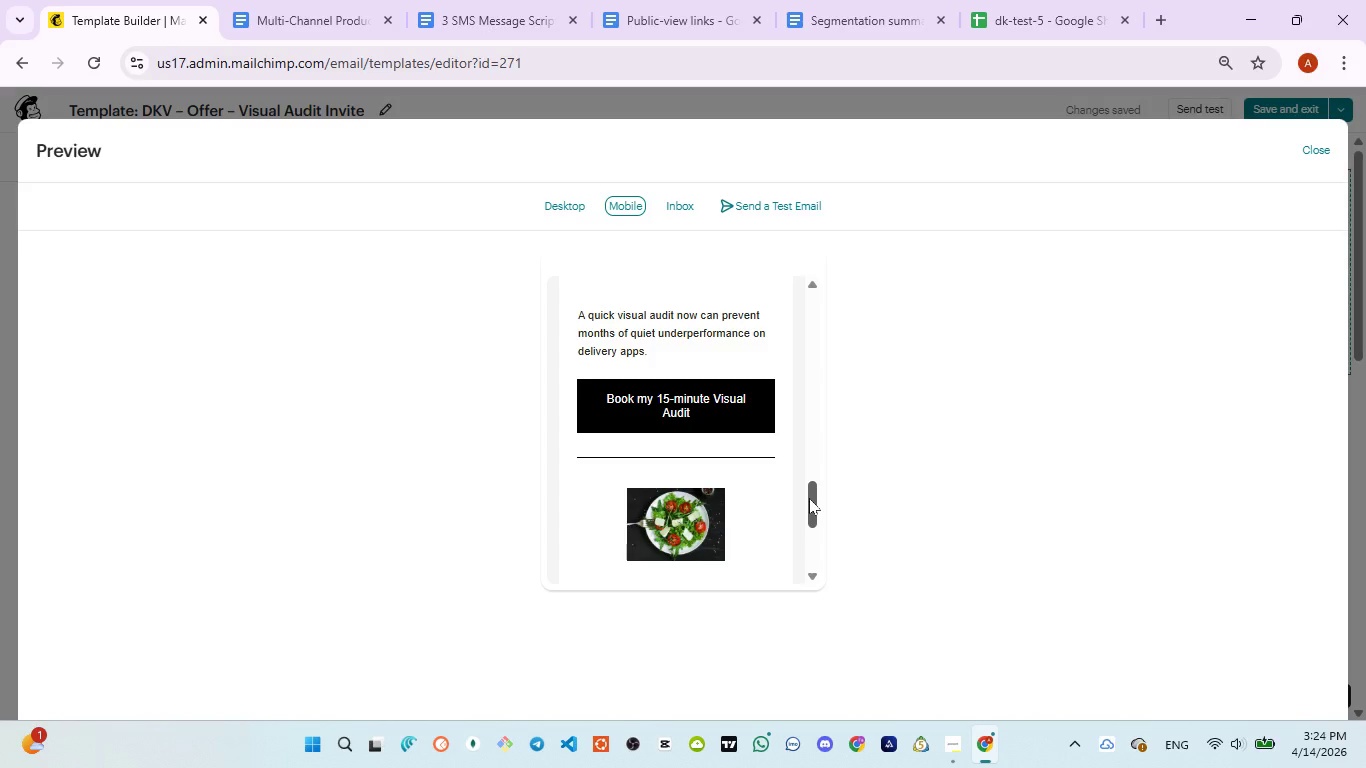 
left_click_drag(start_coordinate=[809, 498], to_coordinate=[802, 352])
 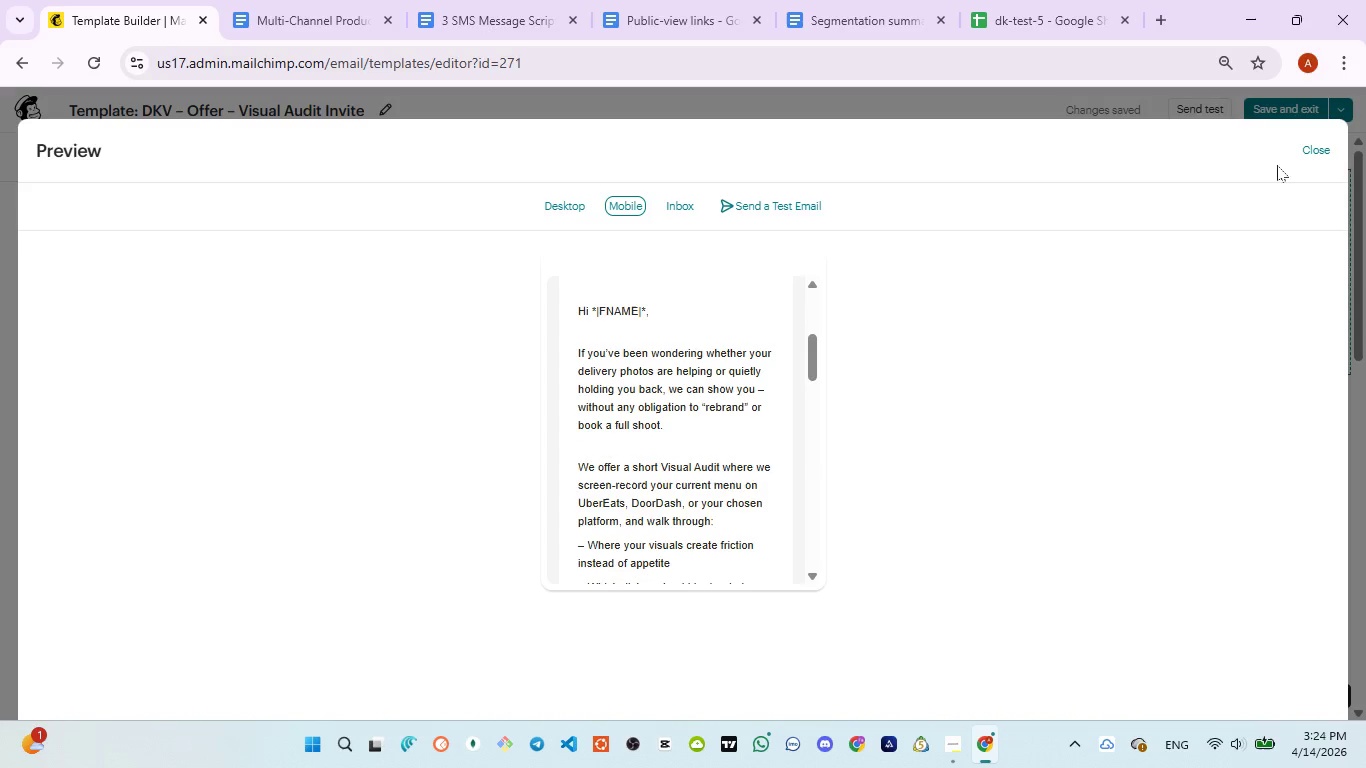 
left_click([1319, 149])
 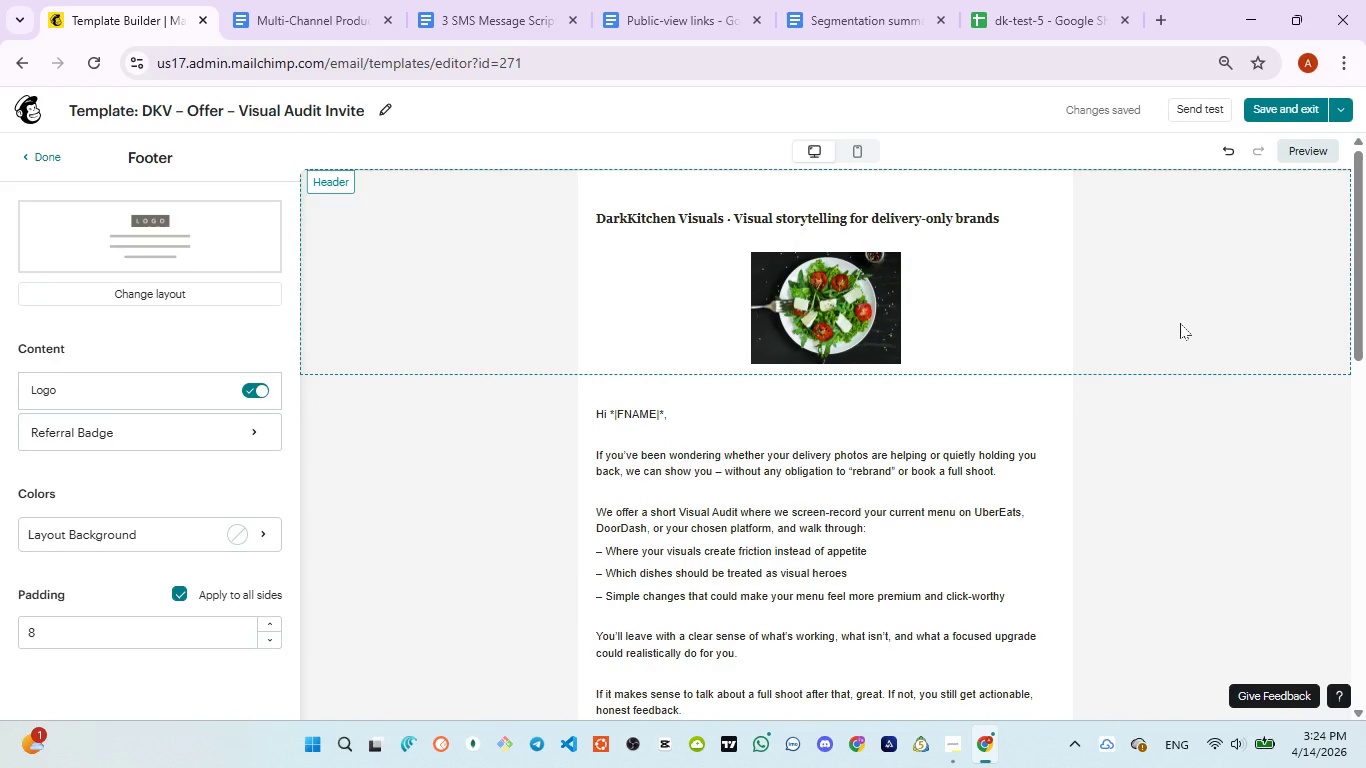 
wait(8.81)
 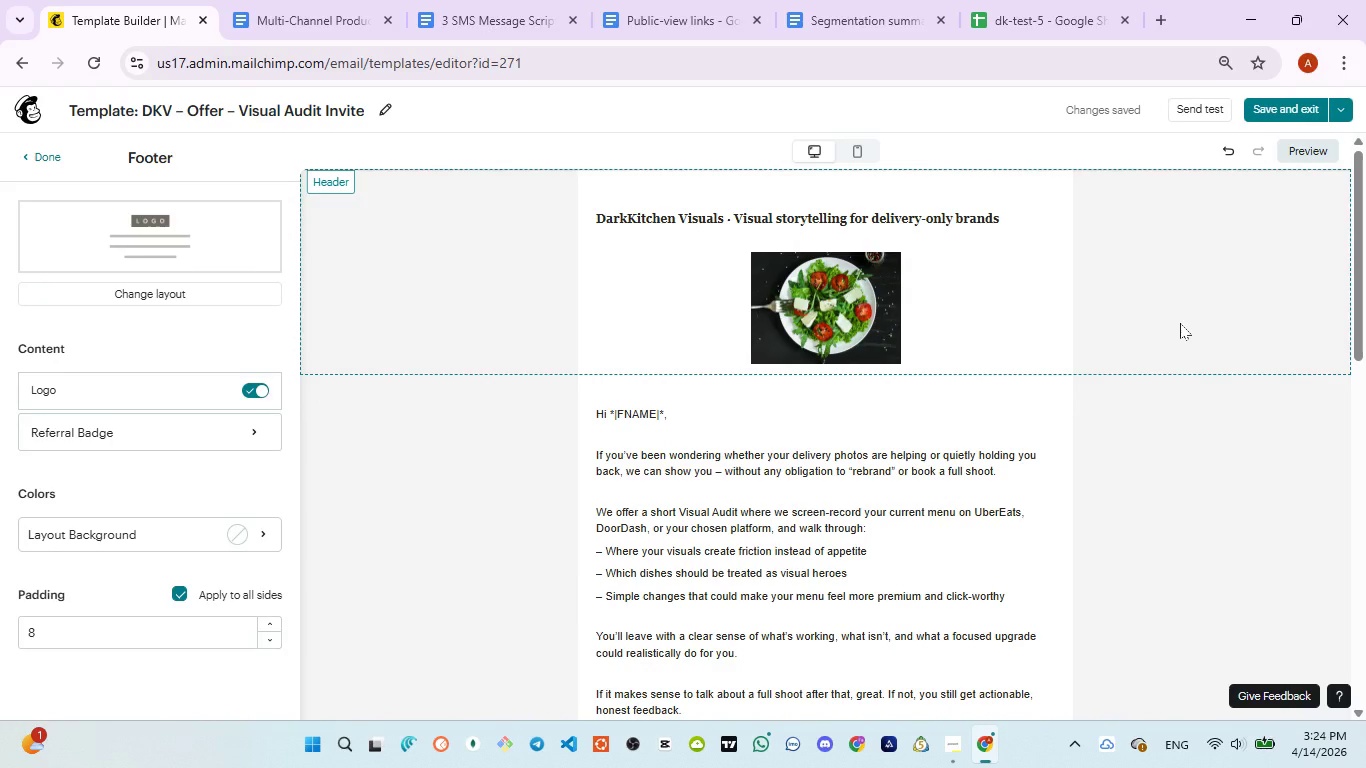 
left_click([1265, 113])
 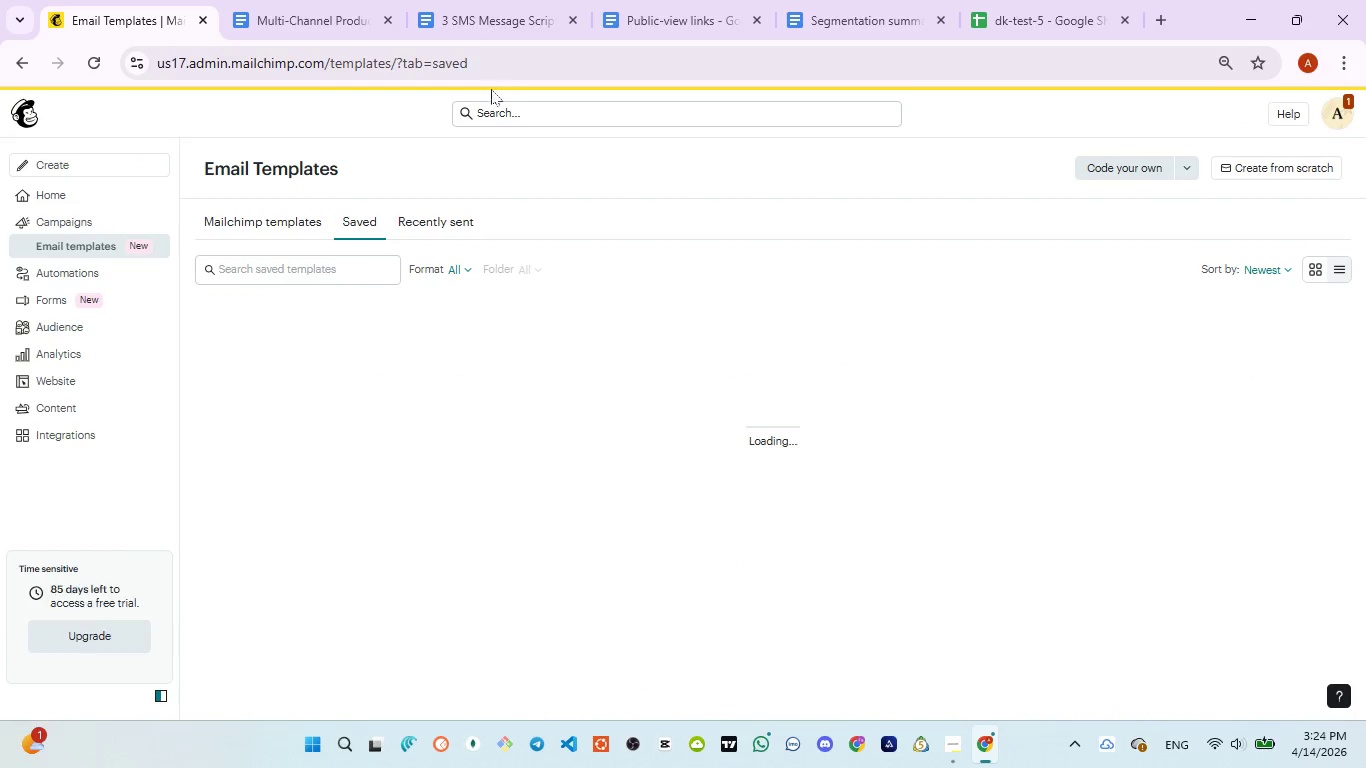 
left_click([483, 13])
 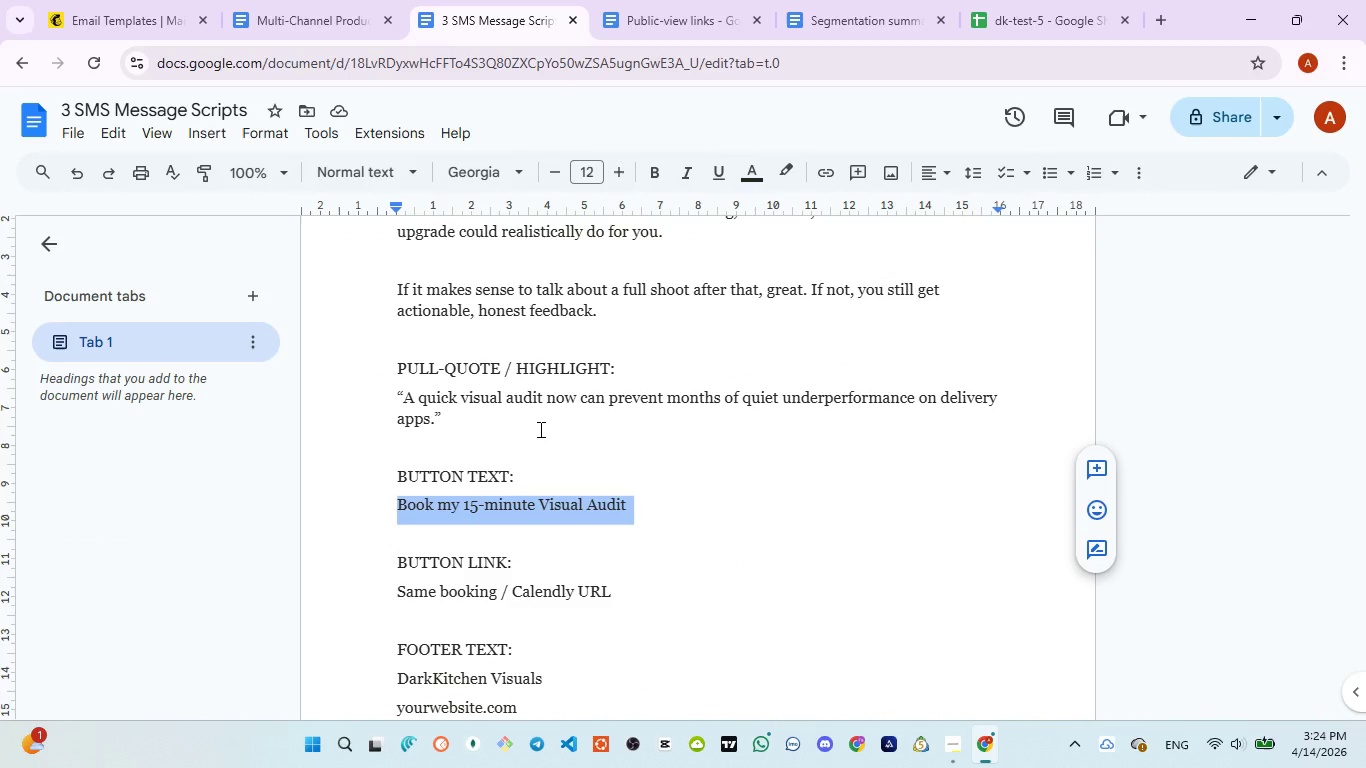 
scroll: coordinate [539, 438], scroll_direction: down, amount: 4.0
 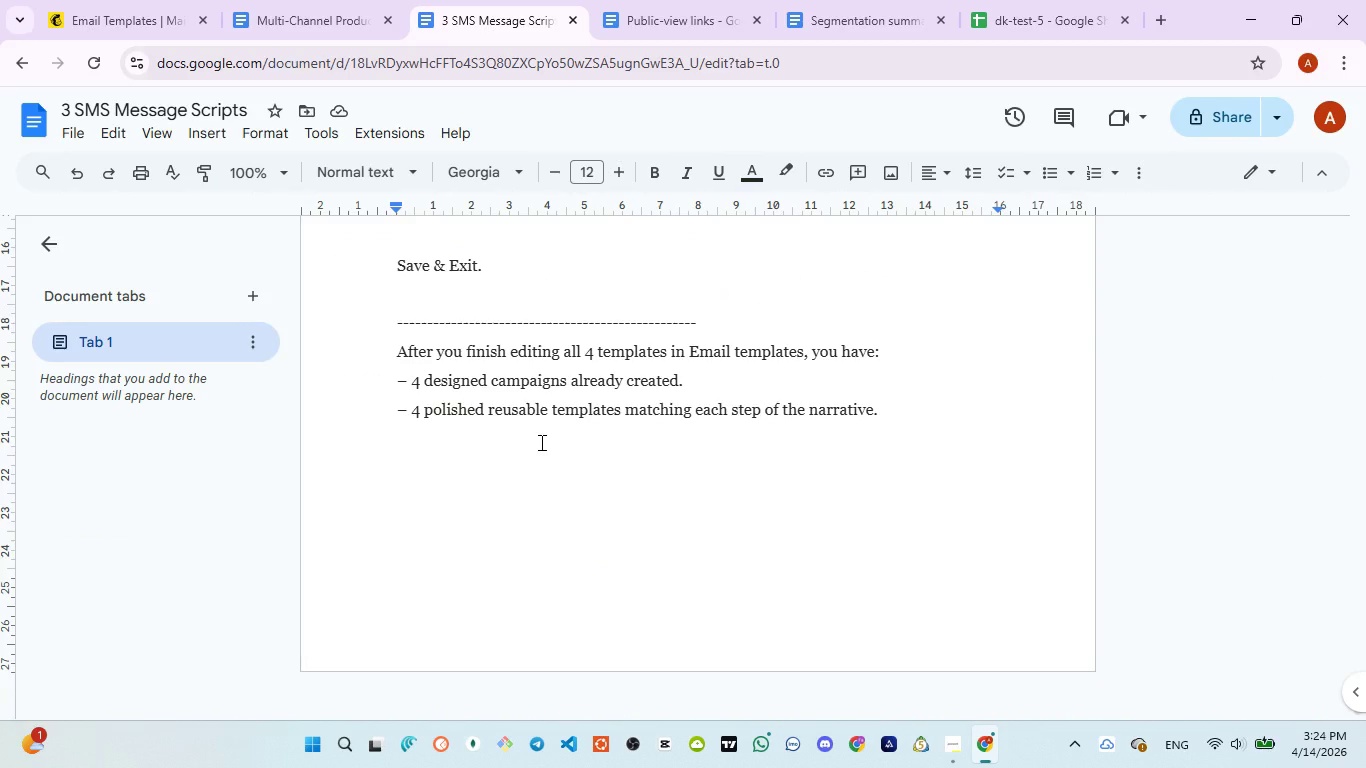 
wait(5.43)
 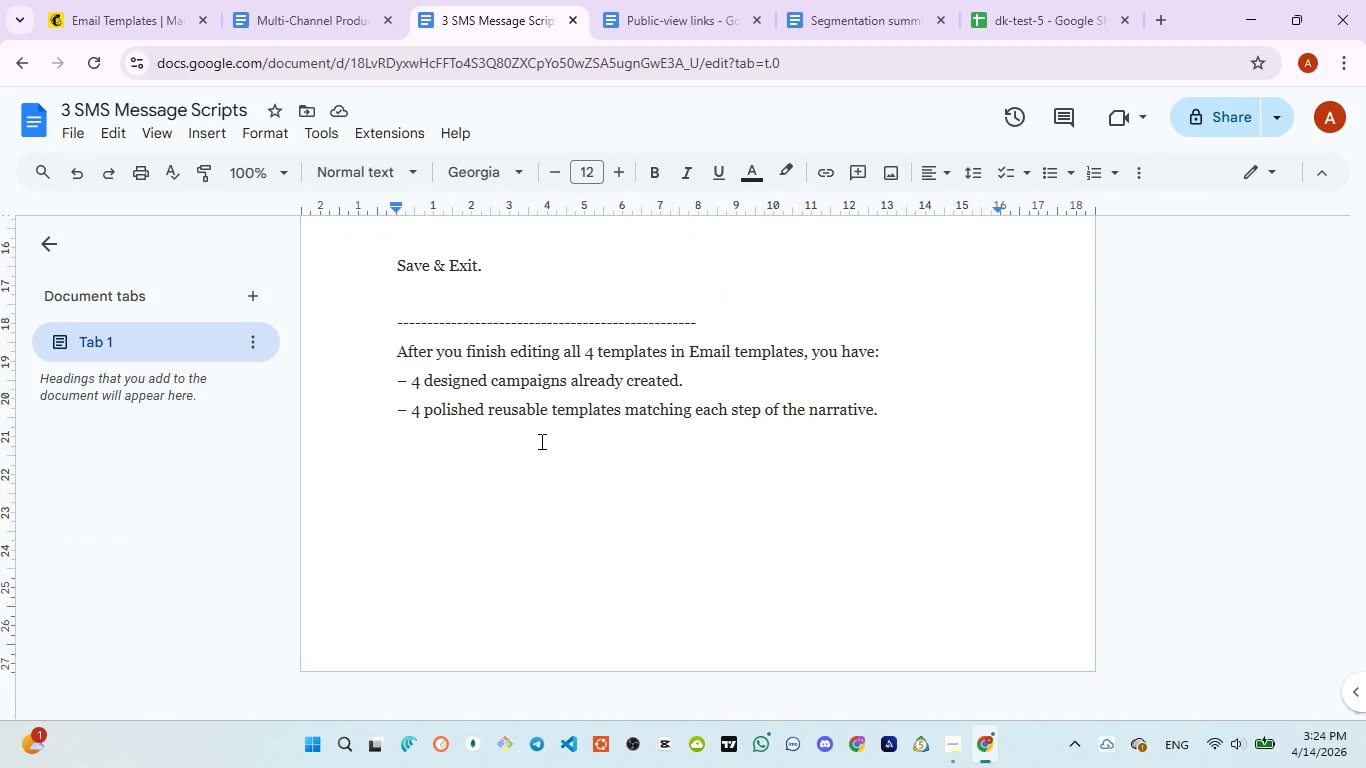 
scroll: coordinate [540, 442], scroll_direction: down, amount: 2.0
 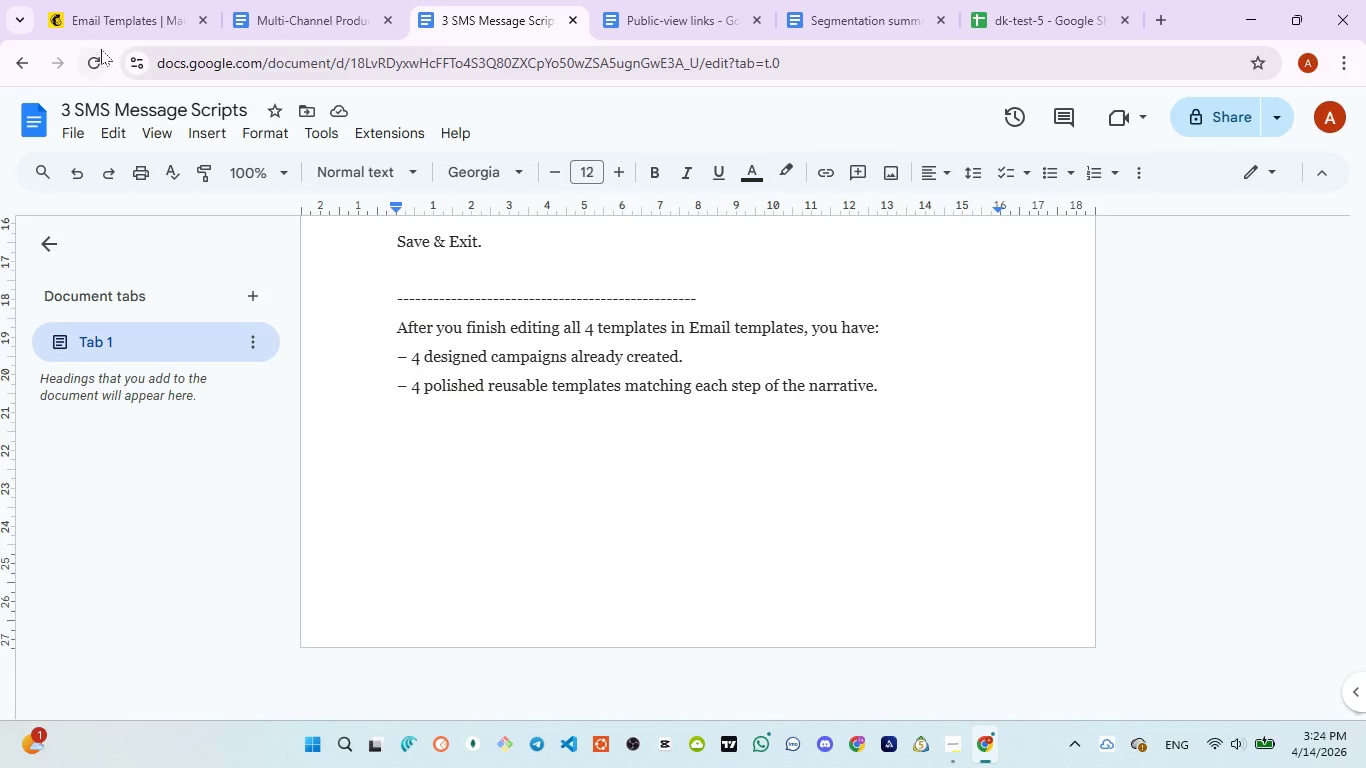 
left_click([98, 25])
 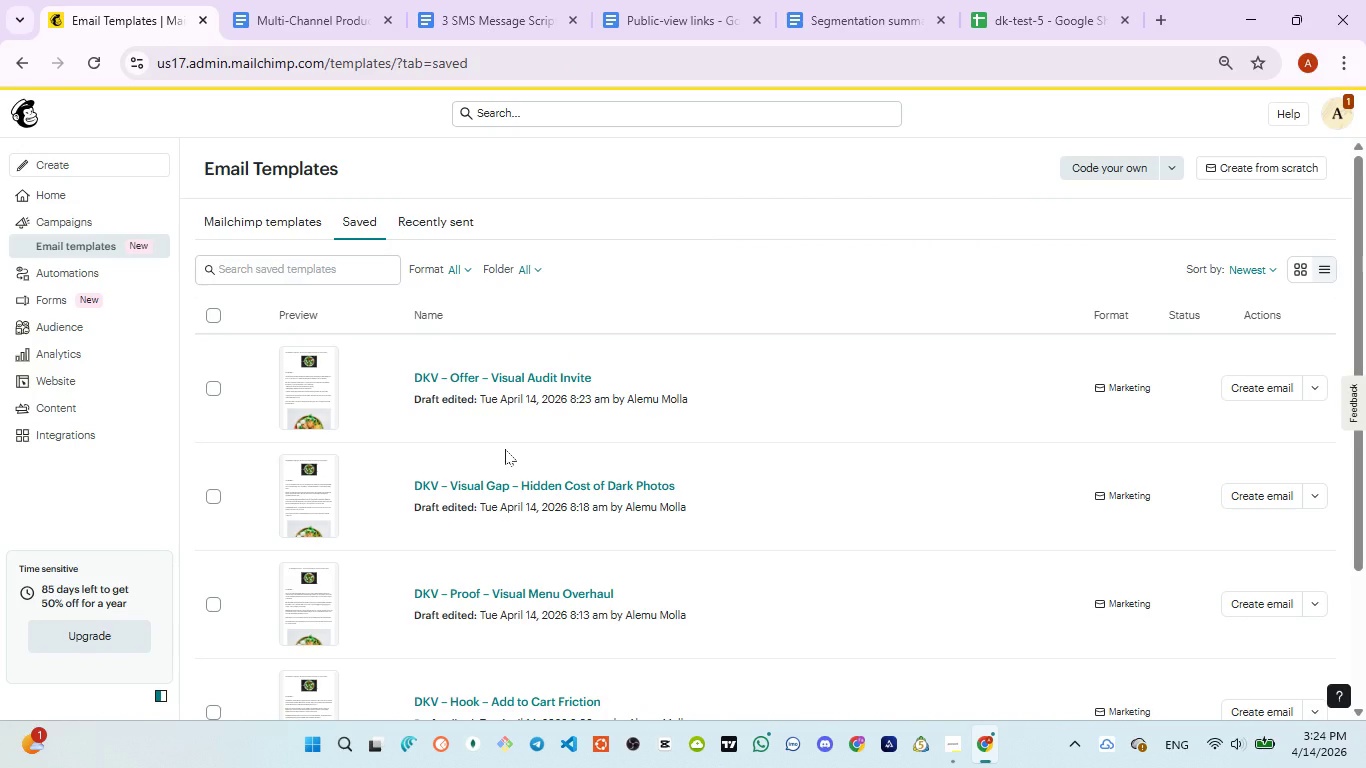 
wait(7.52)
 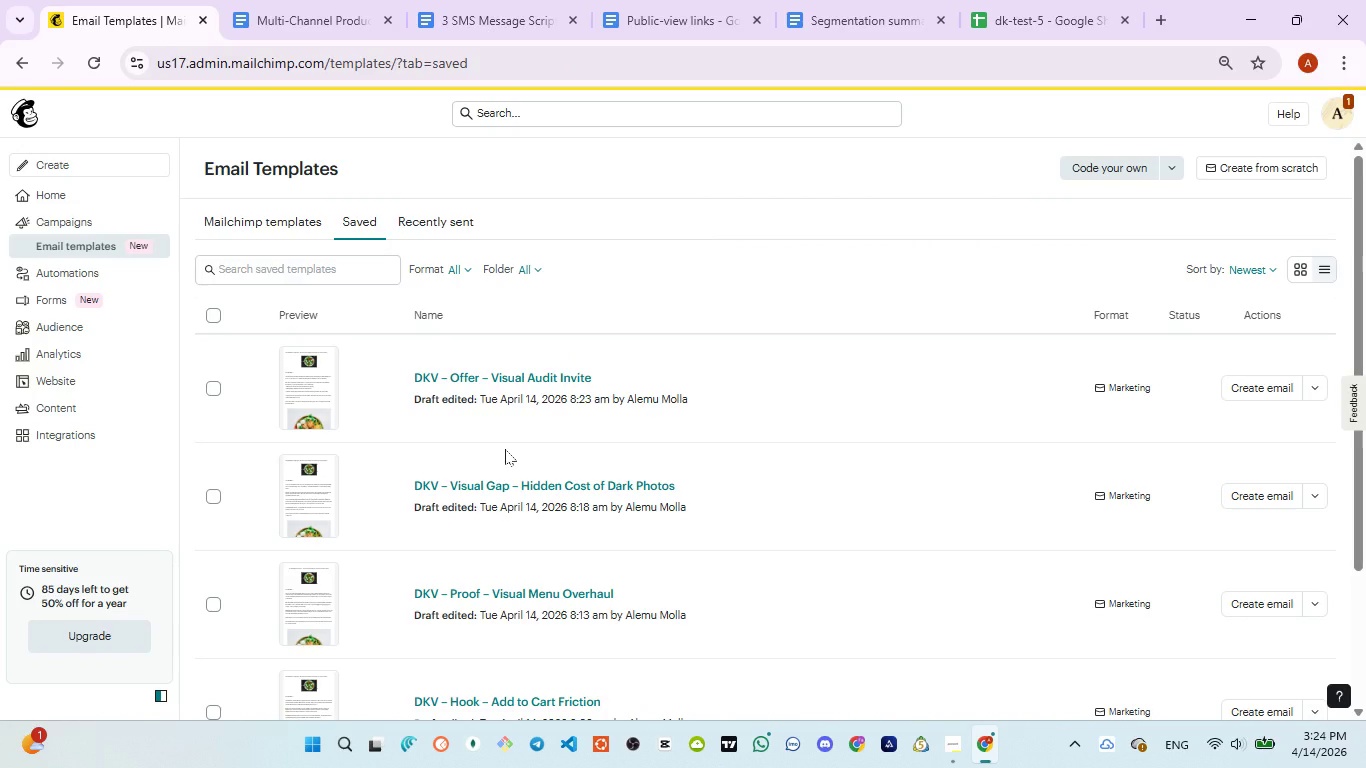 
scroll: coordinate [401, 434], scroll_direction: down, amount: 3.0
 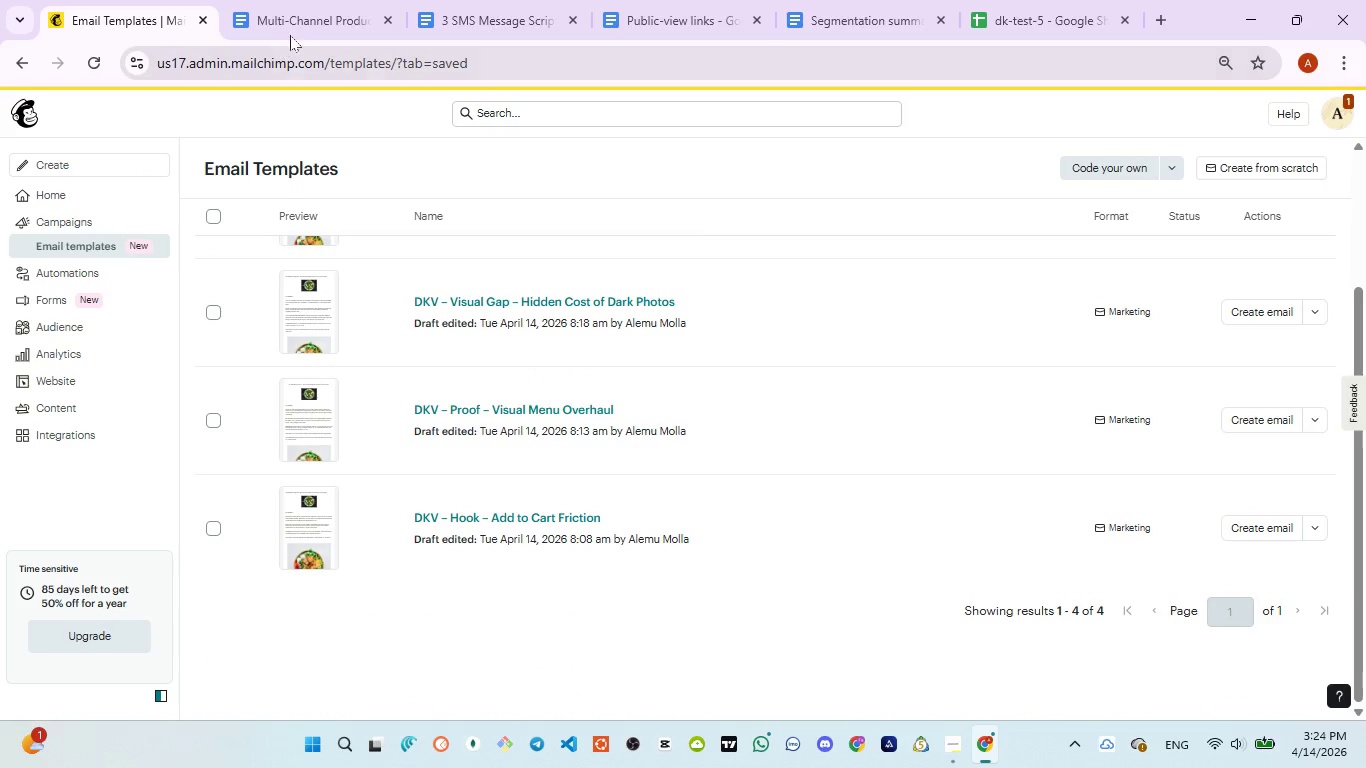 
left_click([294, 27])
 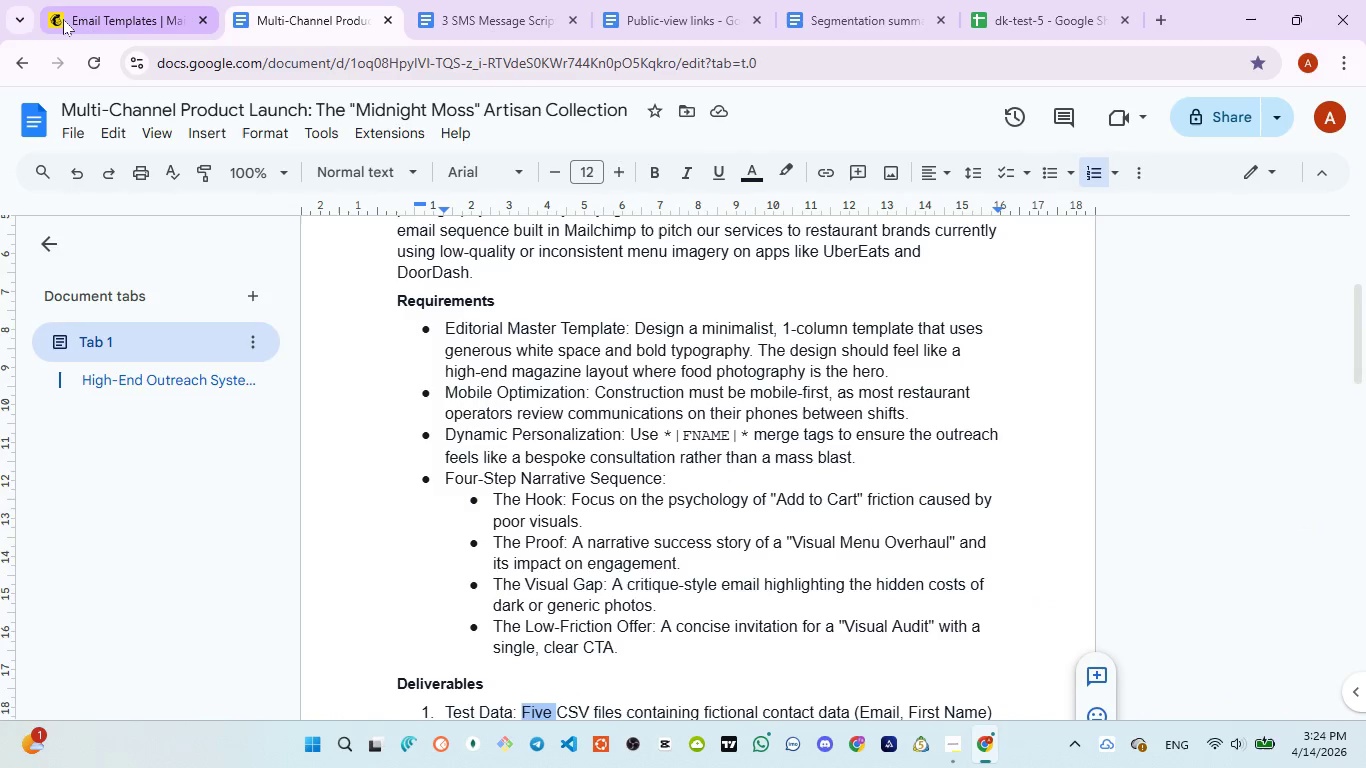 
left_click([66, 18])
 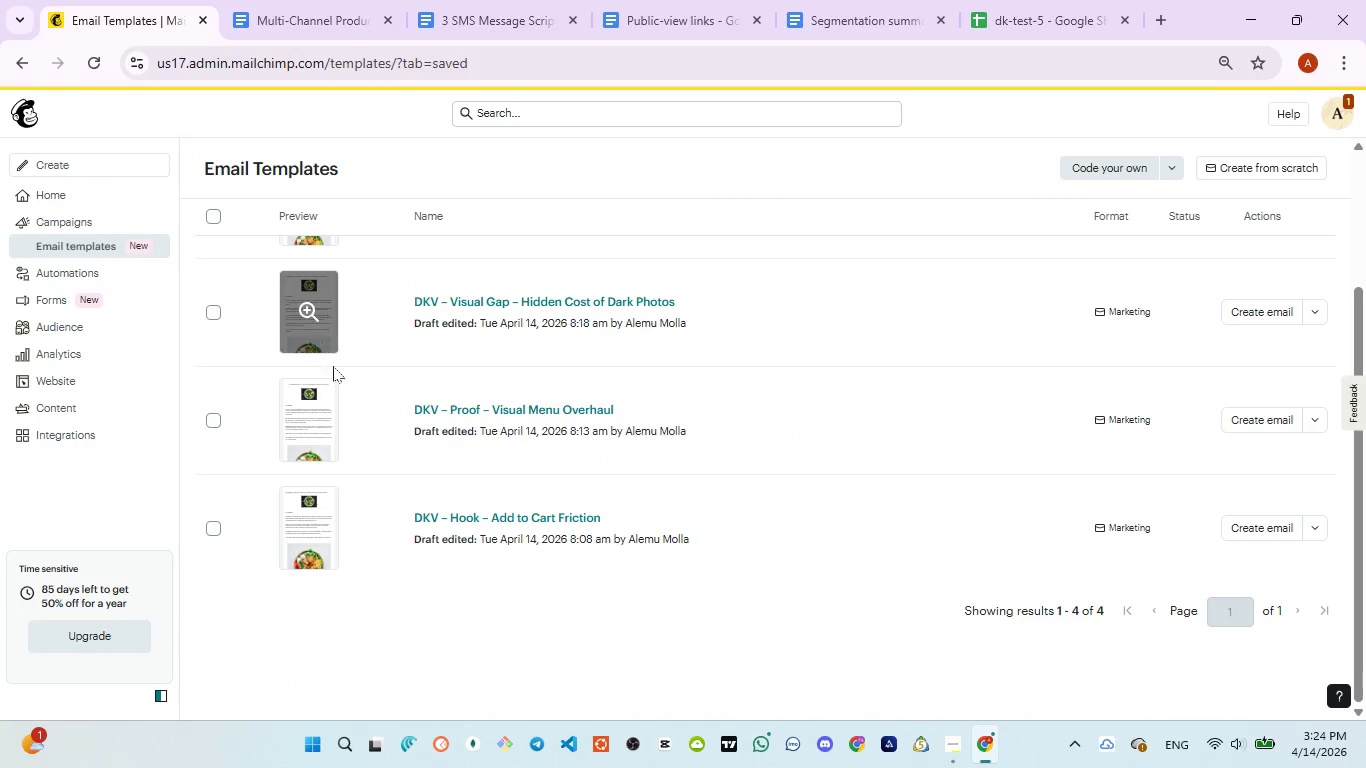 
scroll: coordinate [365, 393], scroll_direction: up, amount: 2.0
 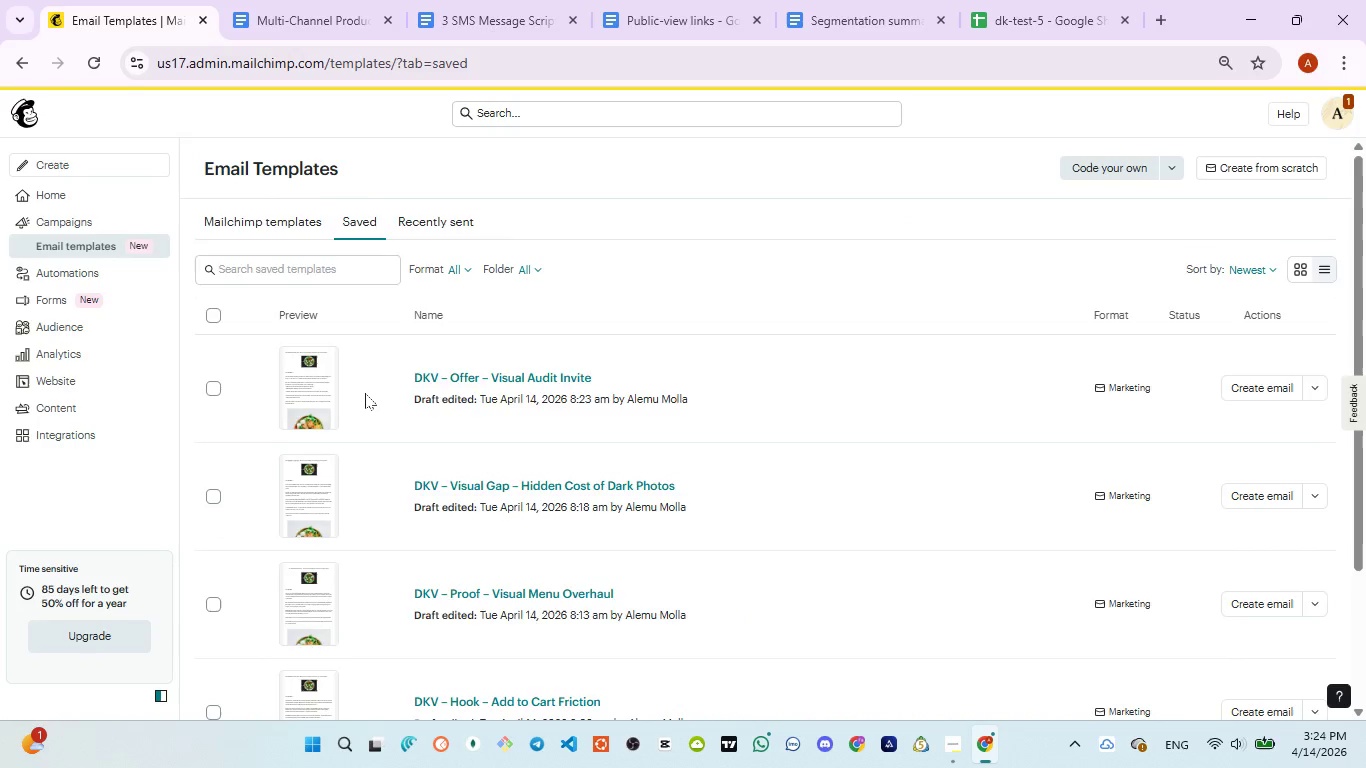 
scroll: coordinate [365, 393], scroll_direction: down, amount: 2.0
 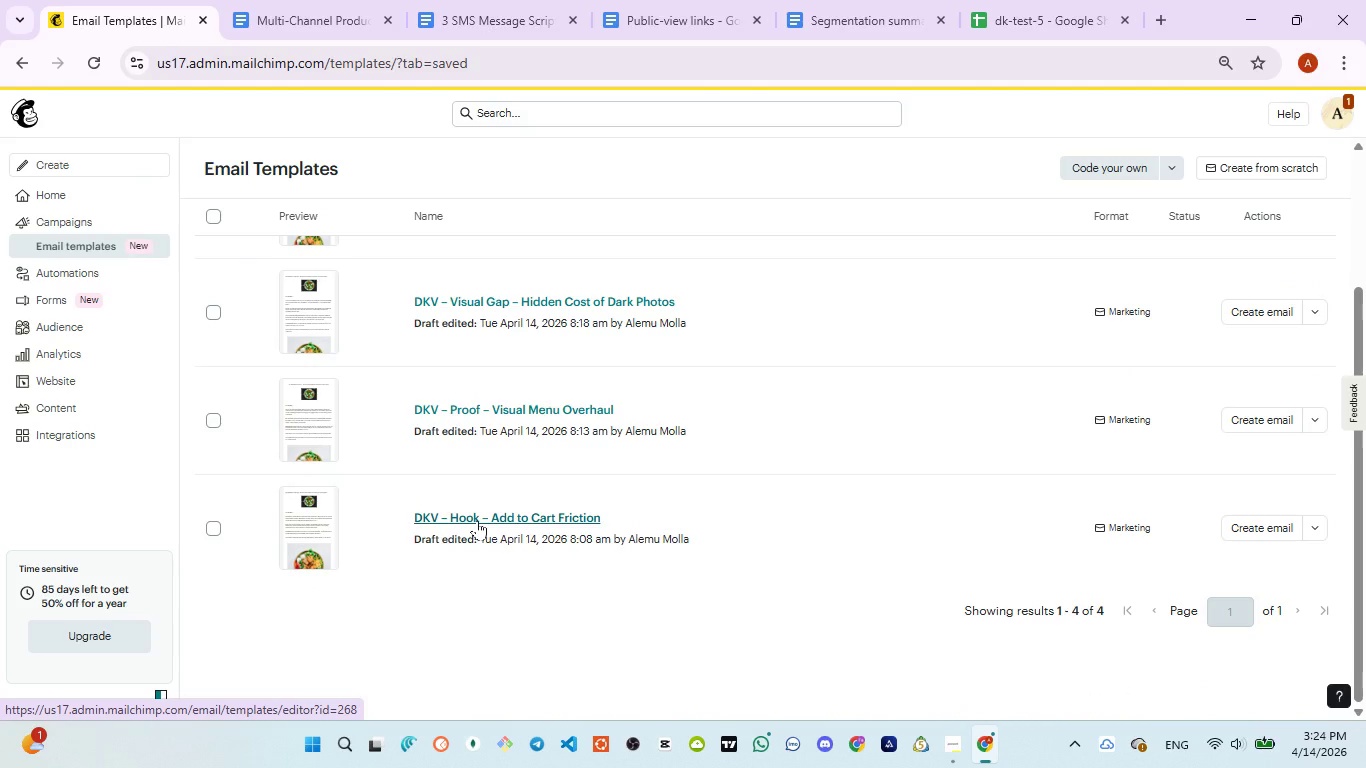 
left_click([477, 520])
 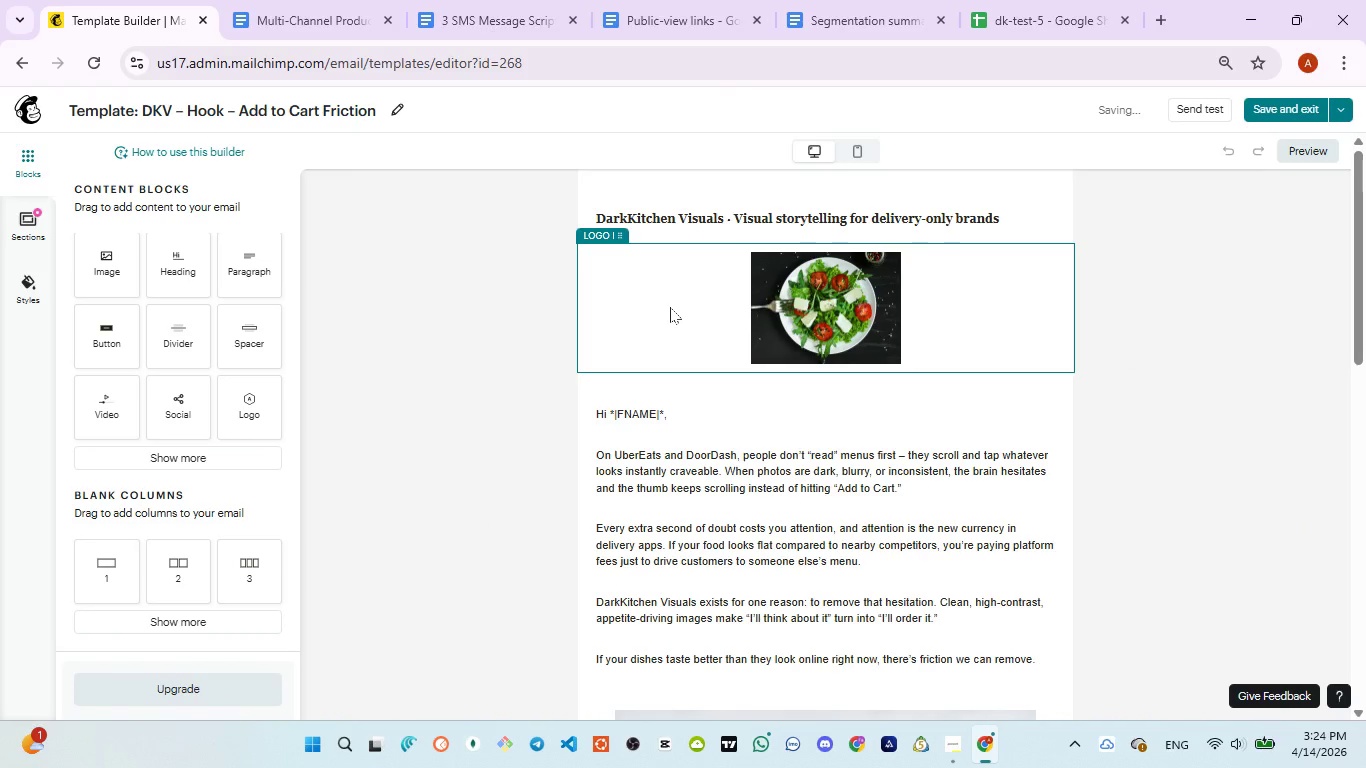 
wait(5.38)
 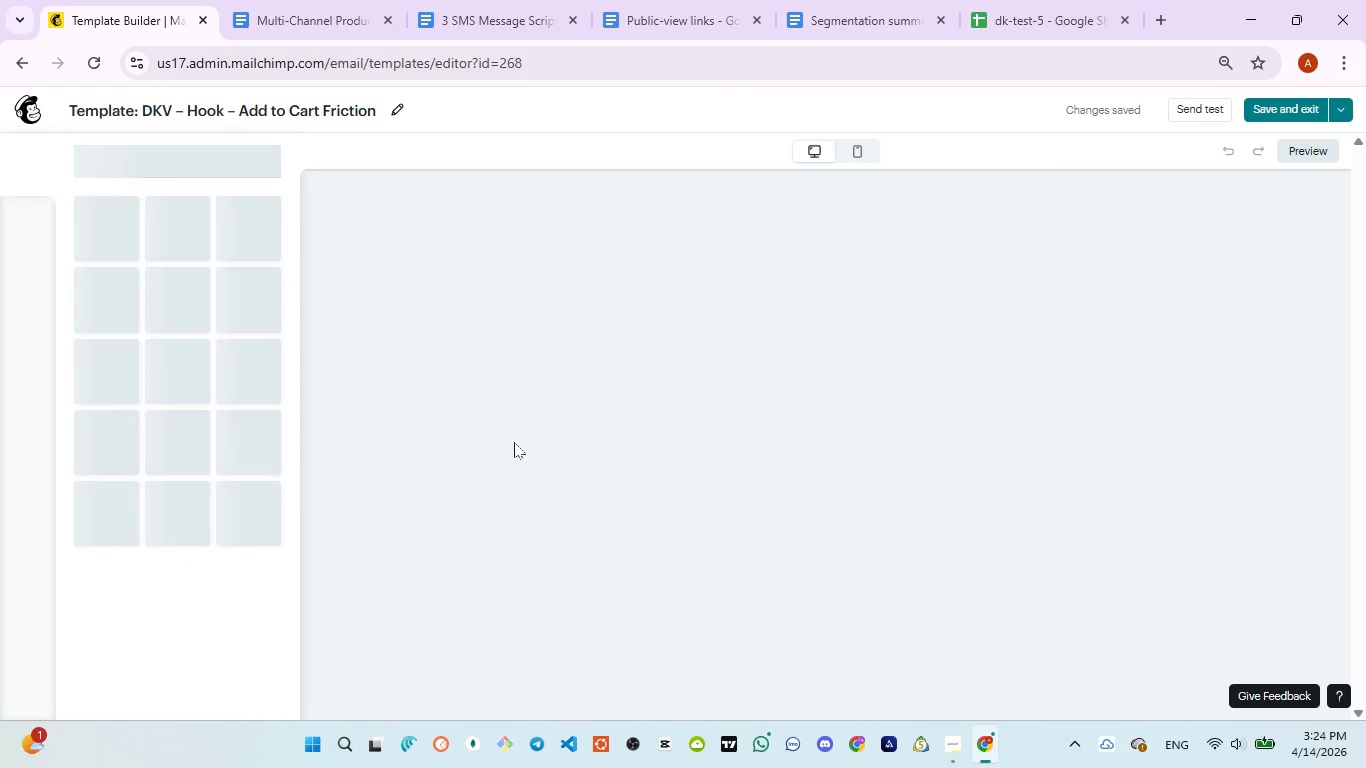 
left_click([1308, 146])
 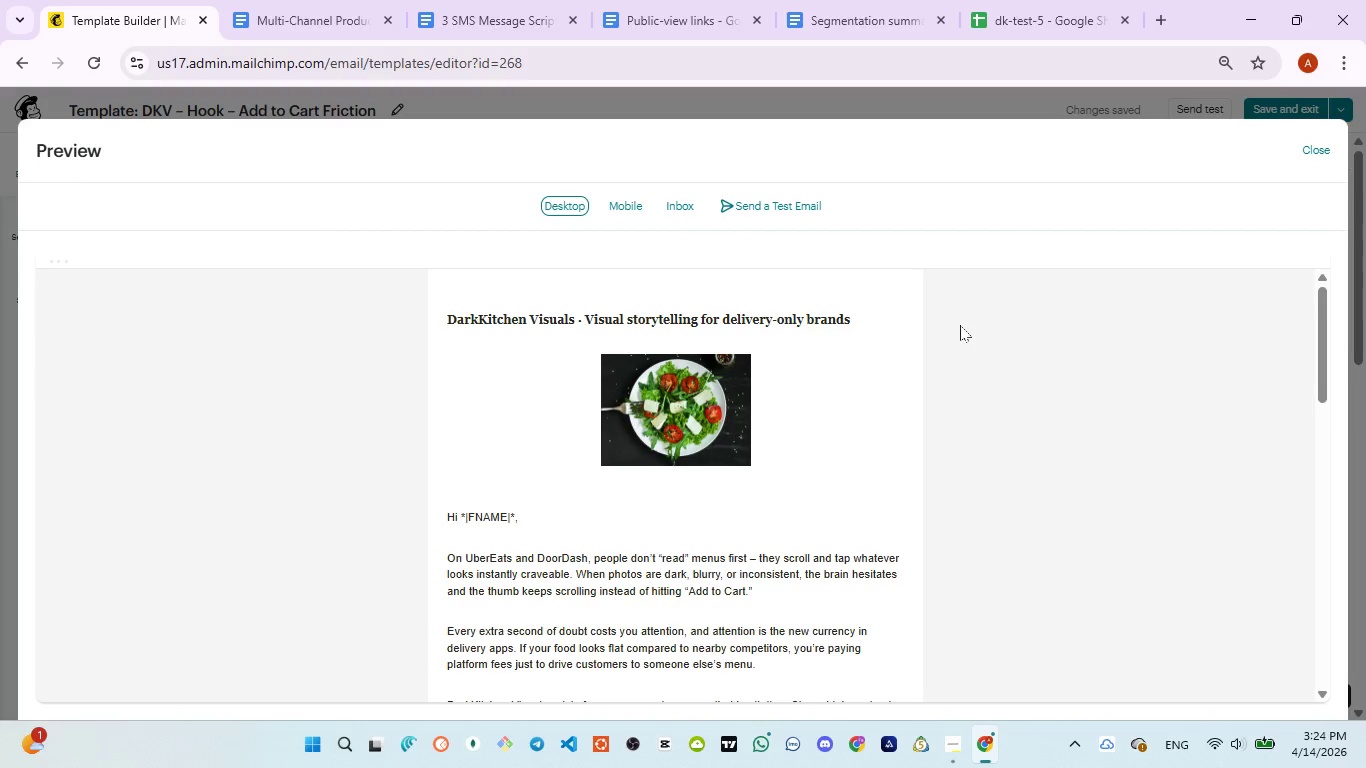 
wait(11.39)
 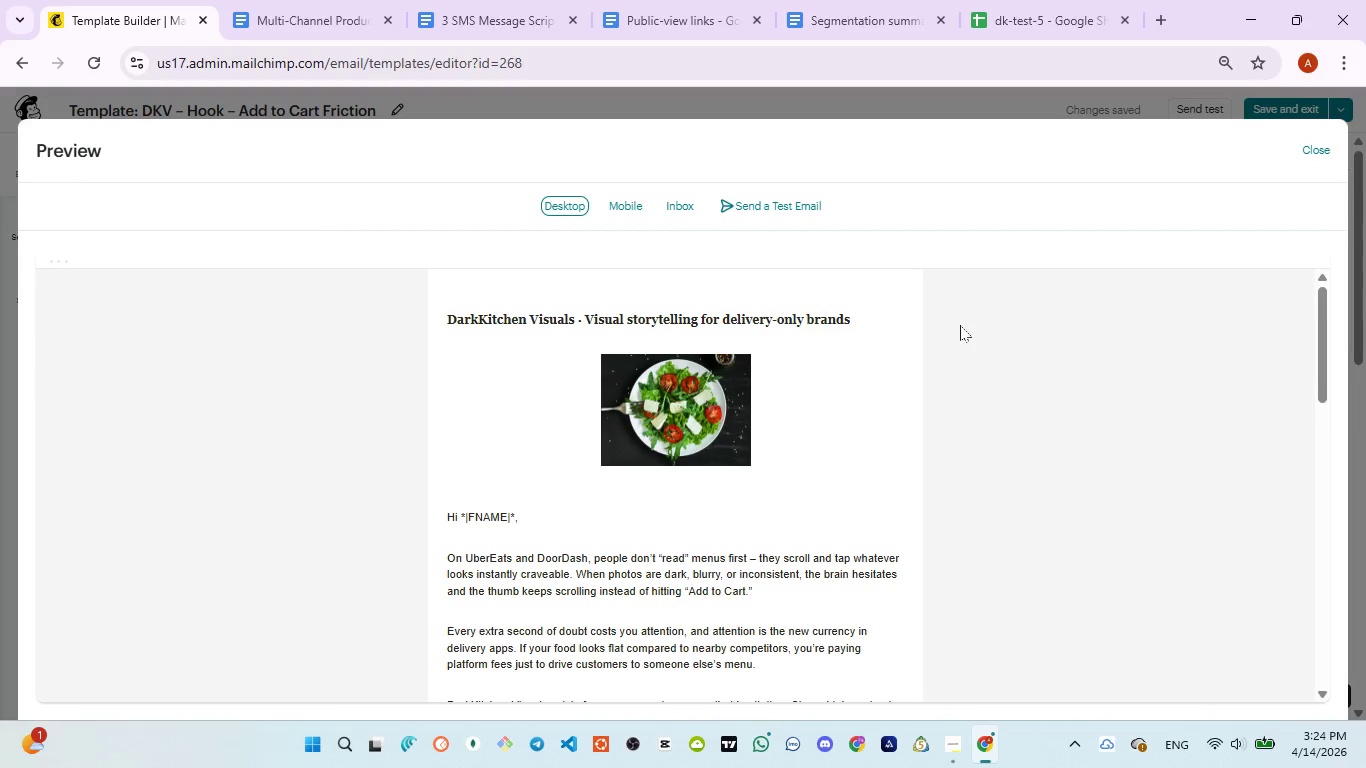 
scroll: coordinate [799, 423], scroll_direction: down, amount: 5.0
 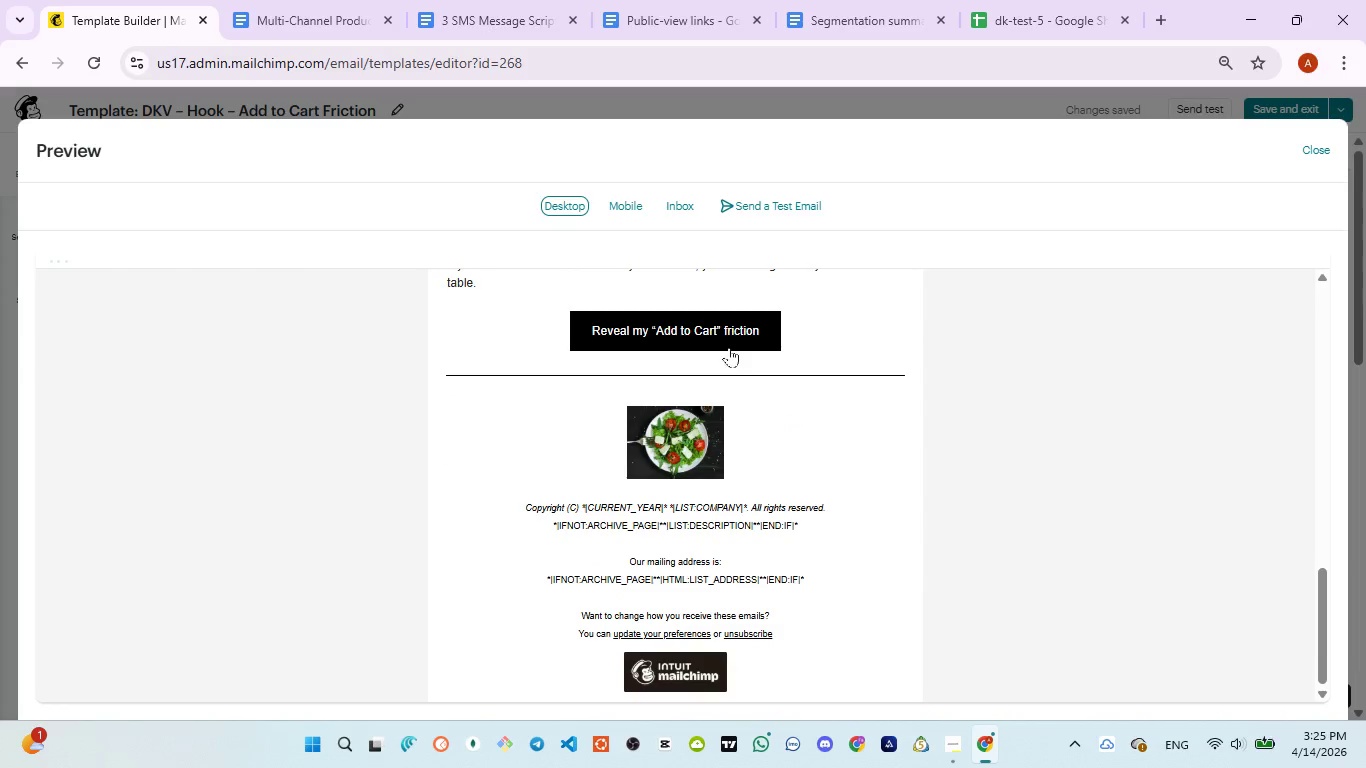 
left_click([723, 341])
 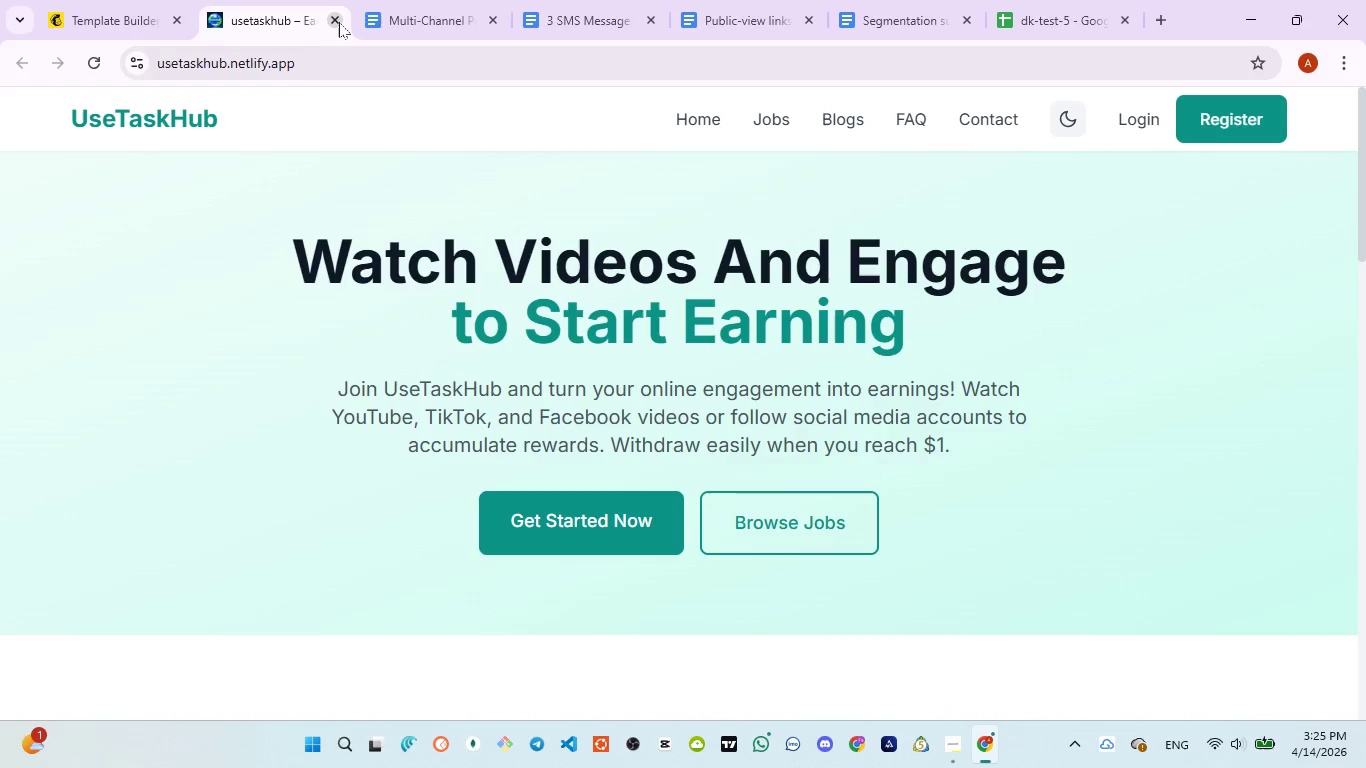 
left_click([334, 18])
 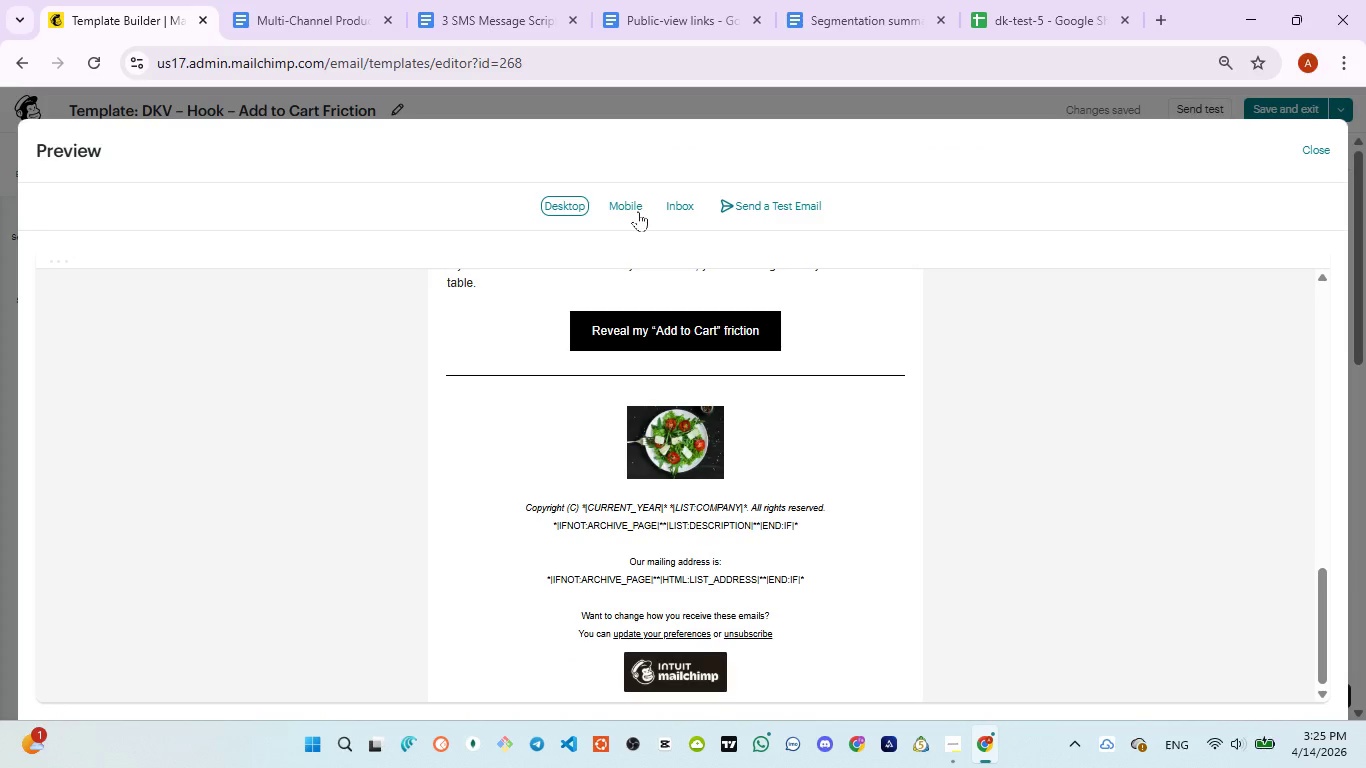 
left_click([638, 209])
 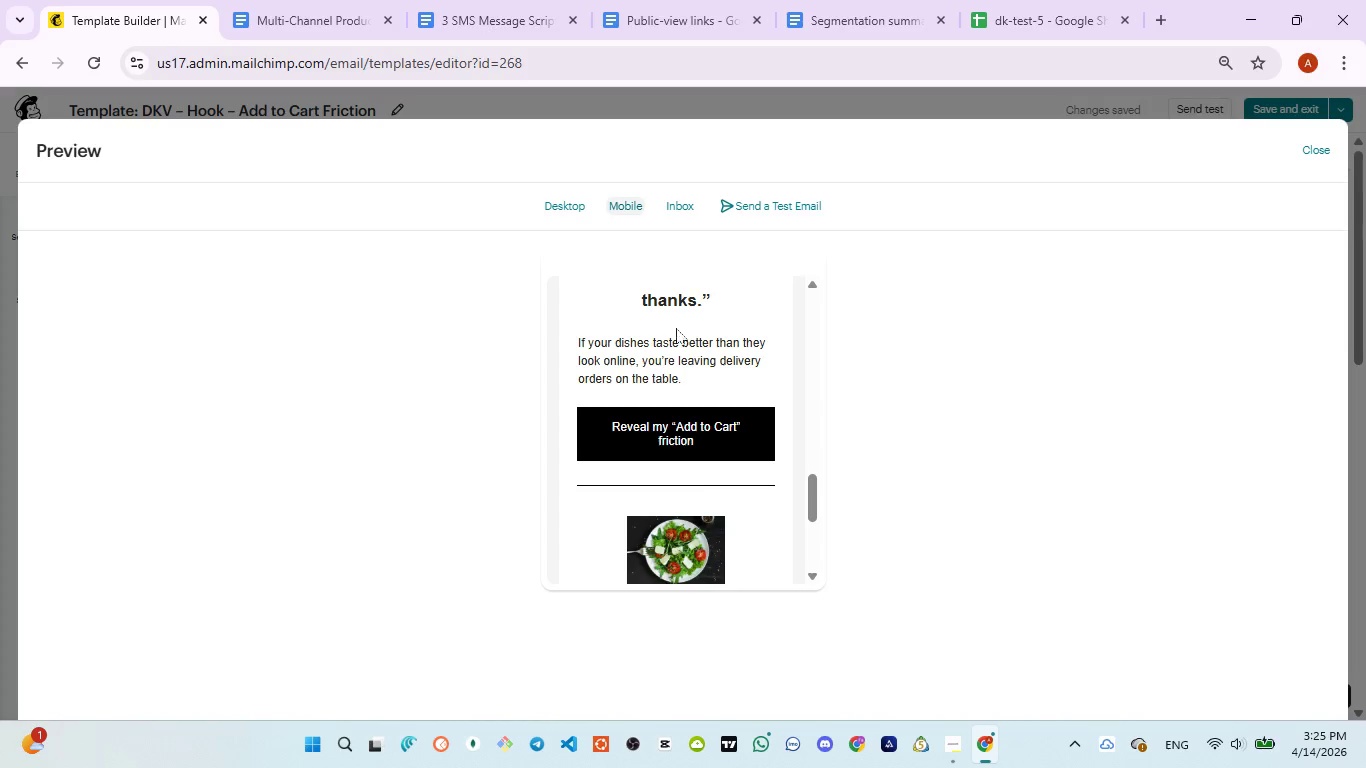 
scroll: coordinate [696, 373], scroll_direction: up, amount: 4.0
 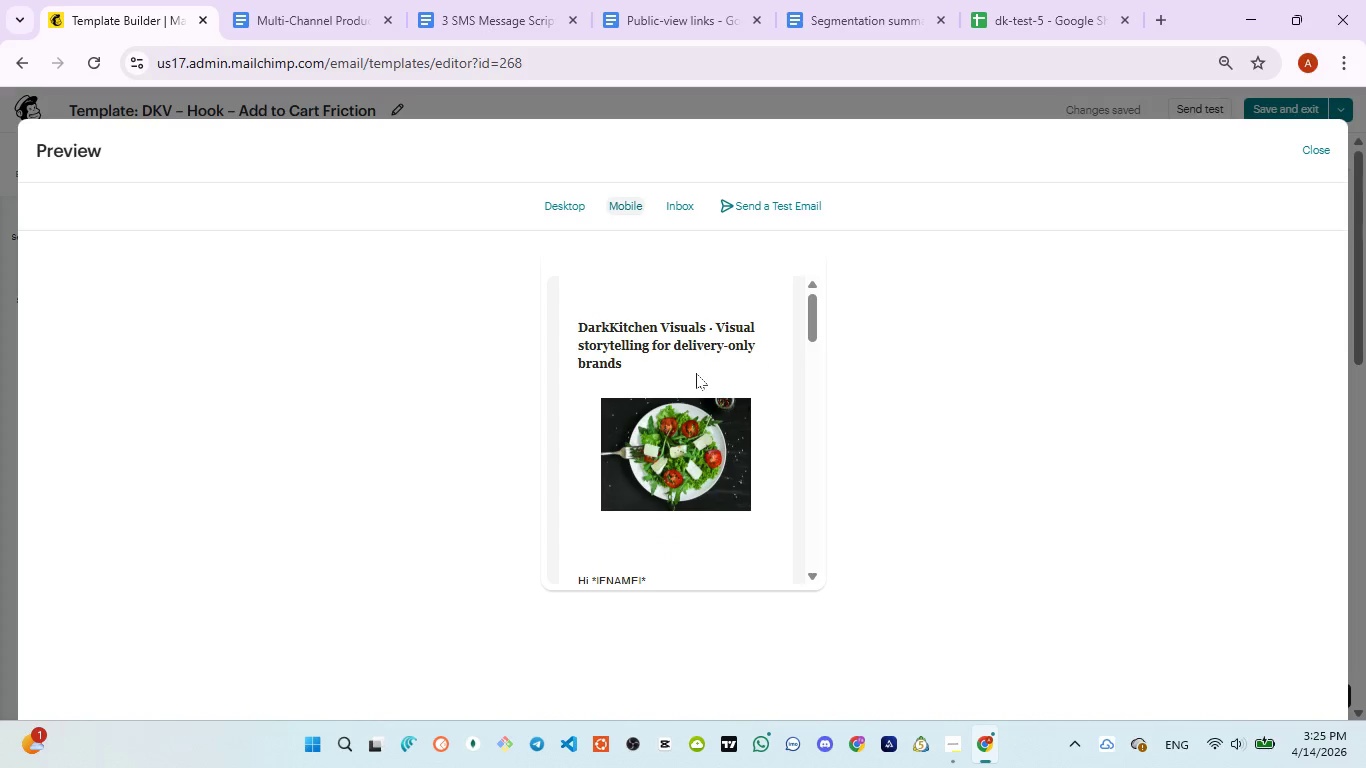 
scroll: coordinate [696, 375], scroll_direction: down, amount: 11.0
 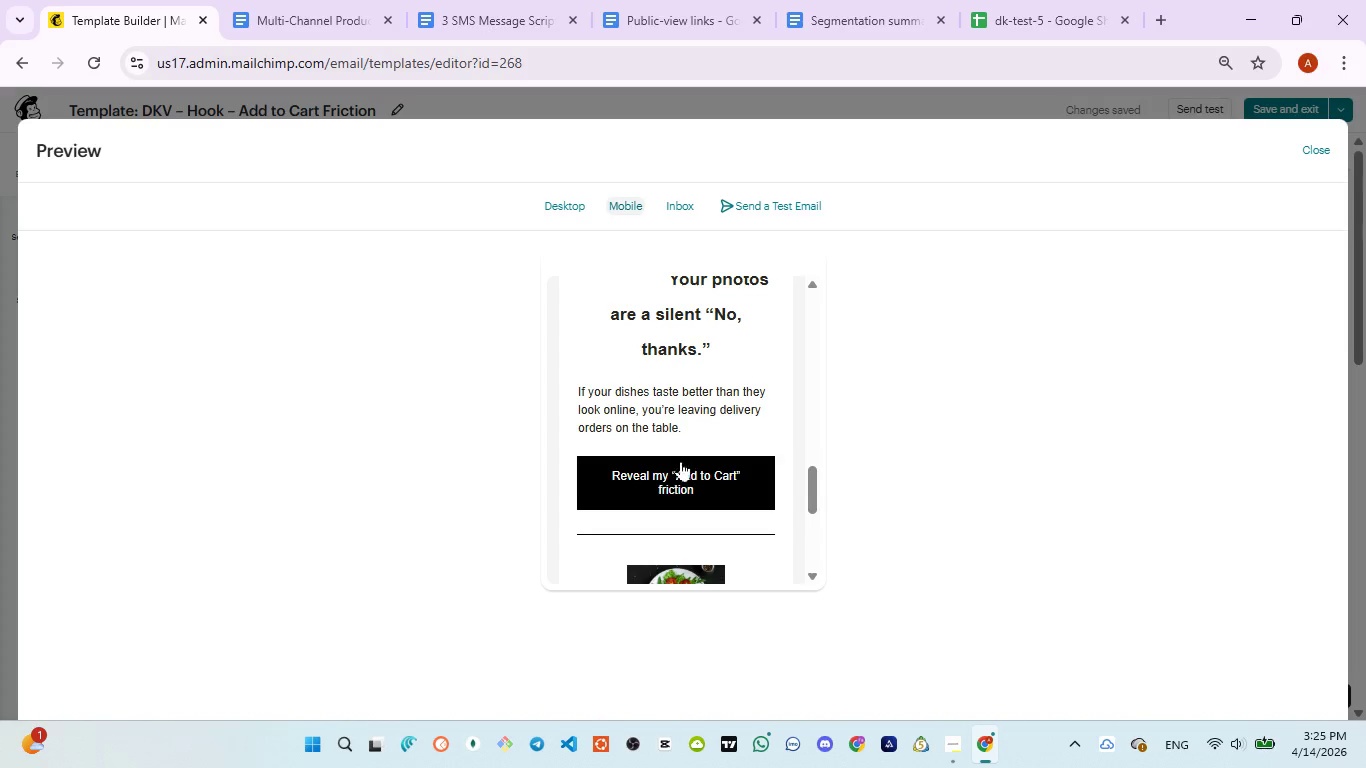 
left_click([681, 466])
 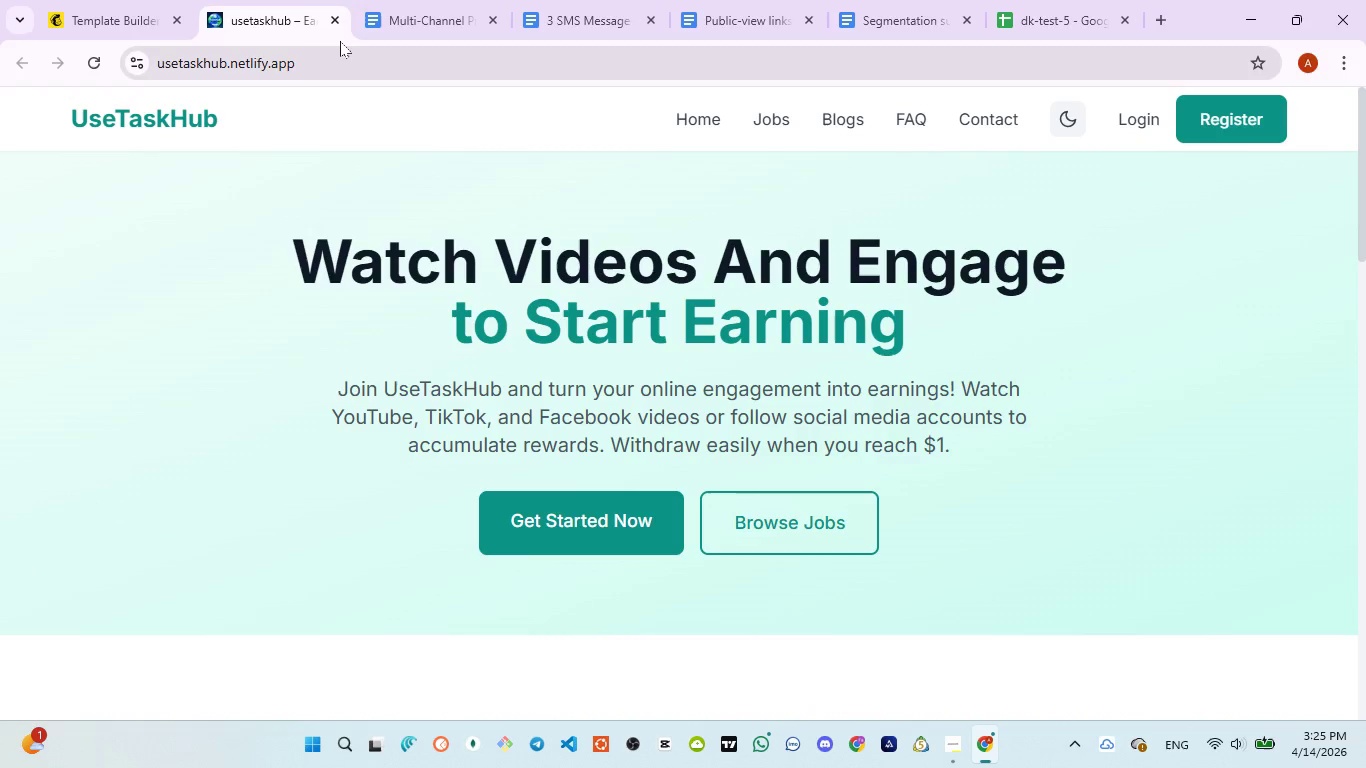 
left_click([335, 22])
 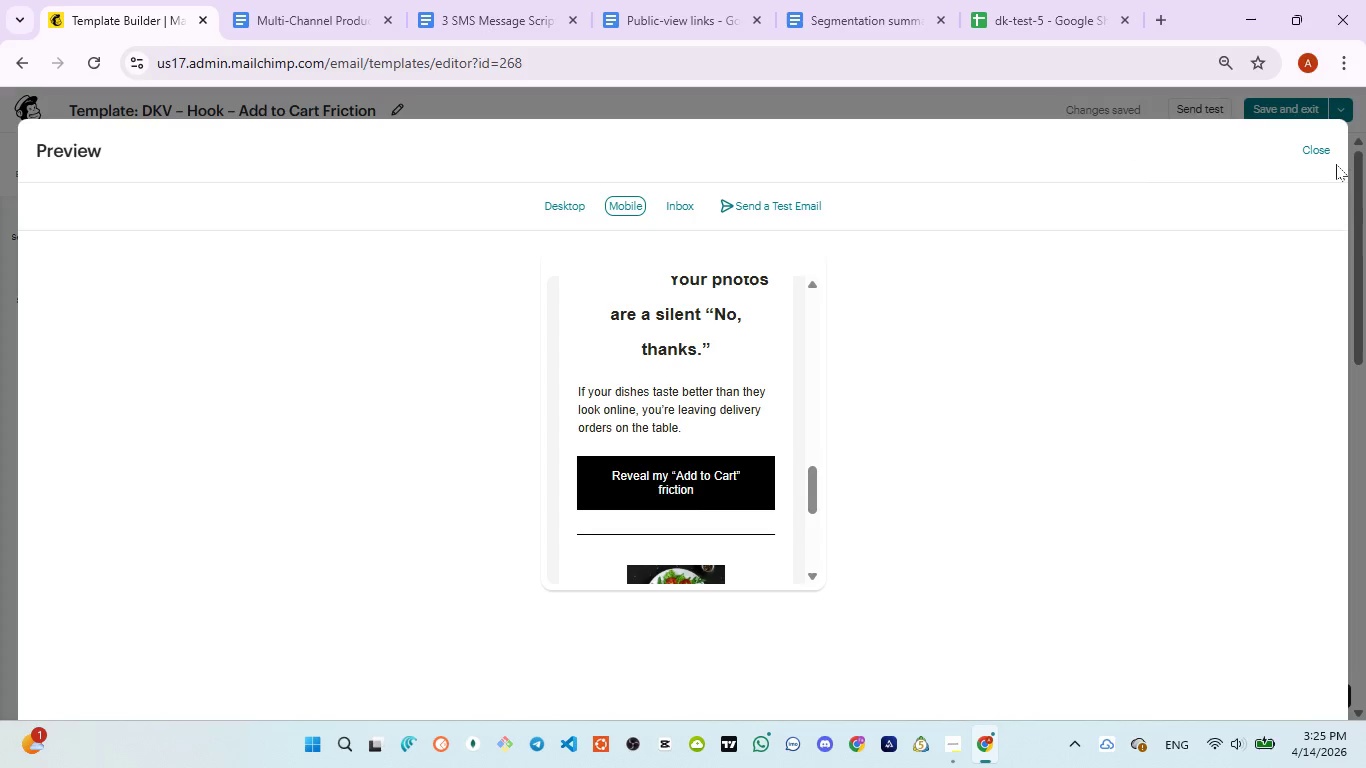 
left_click([1324, 154])
 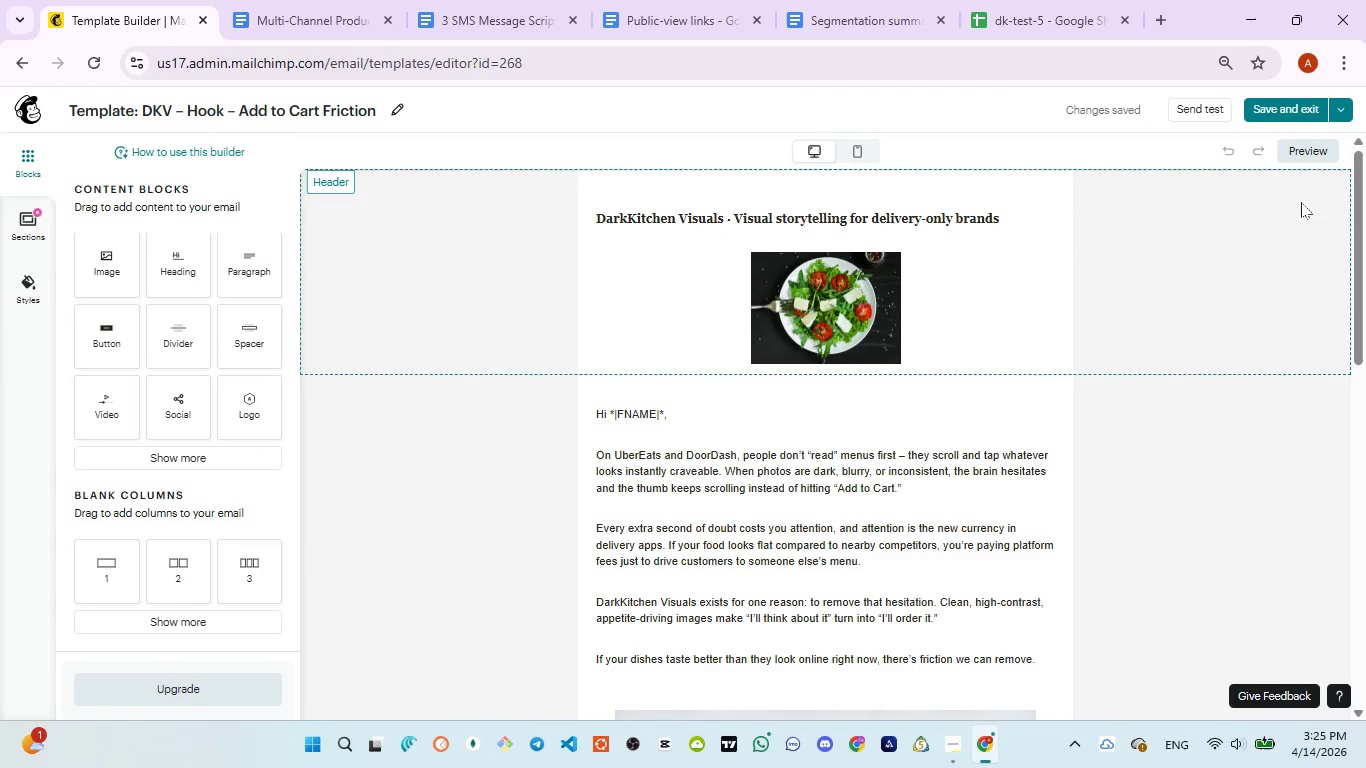 
left_click([1291, 112])
 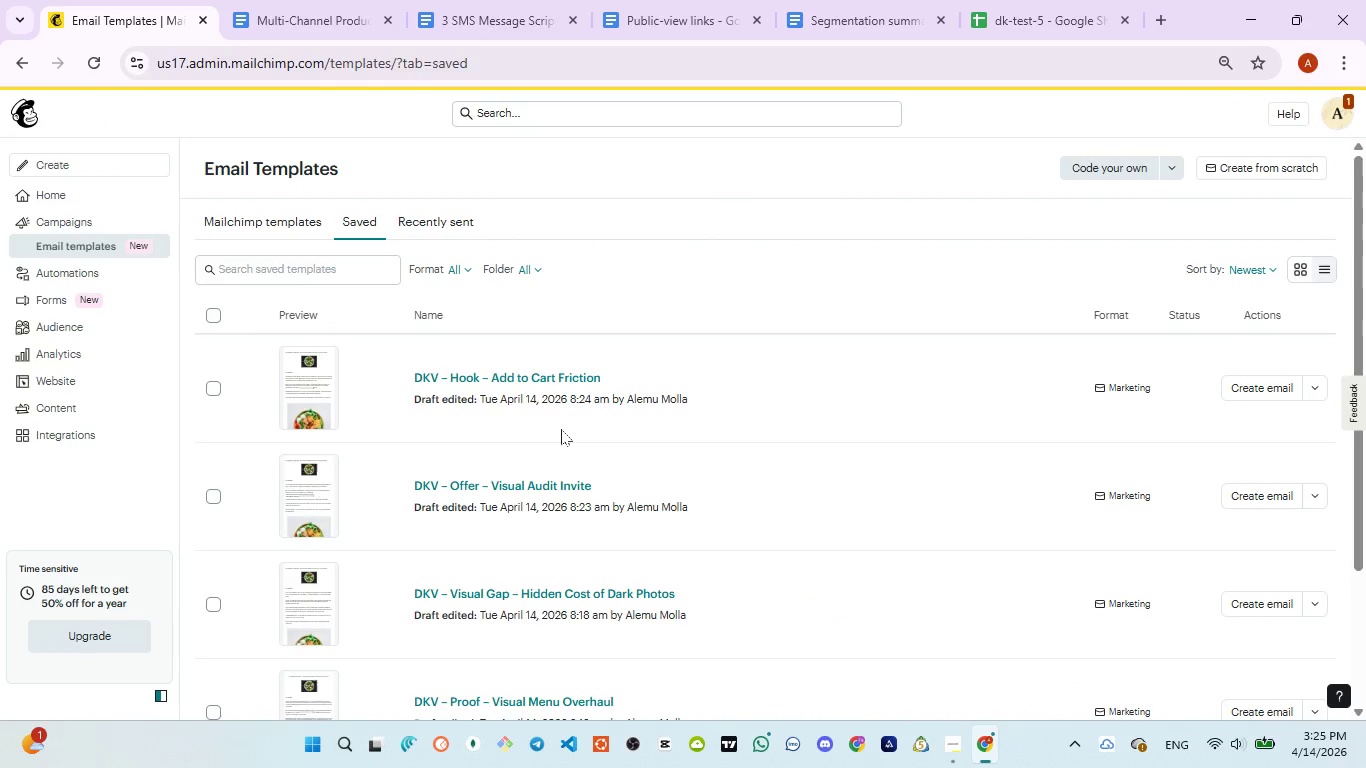 
wait(5.67)
 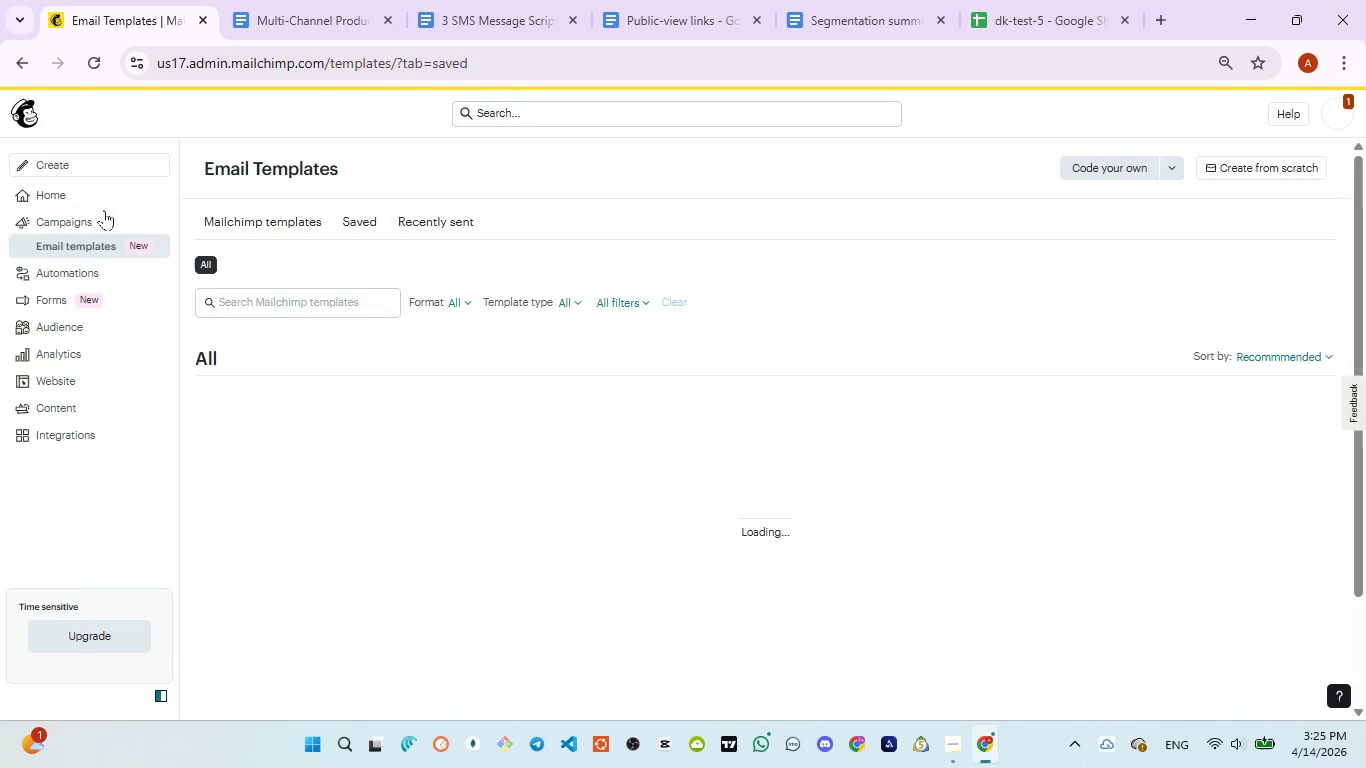 
scroll: coordinate [635, 523], scroll_direction: down, amount: 2.0
 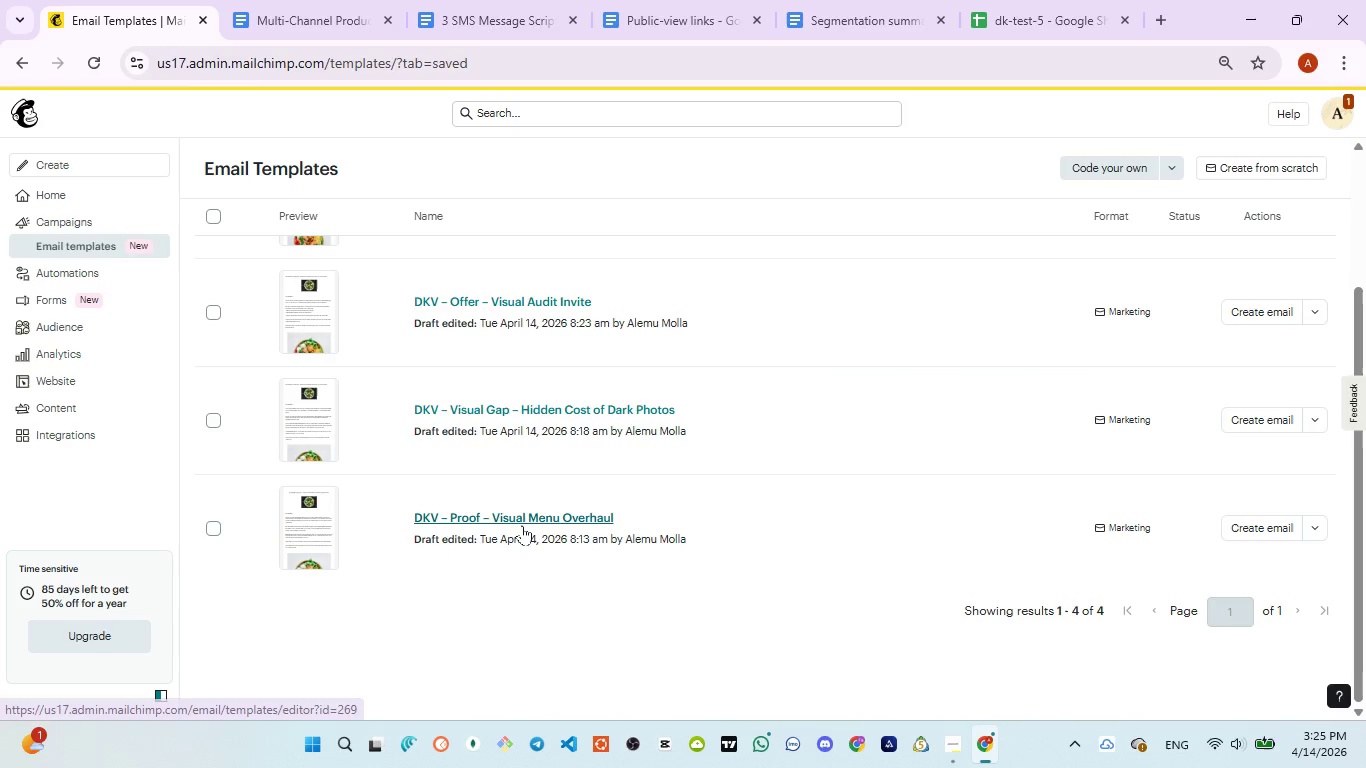 
left_click([522, 523])
 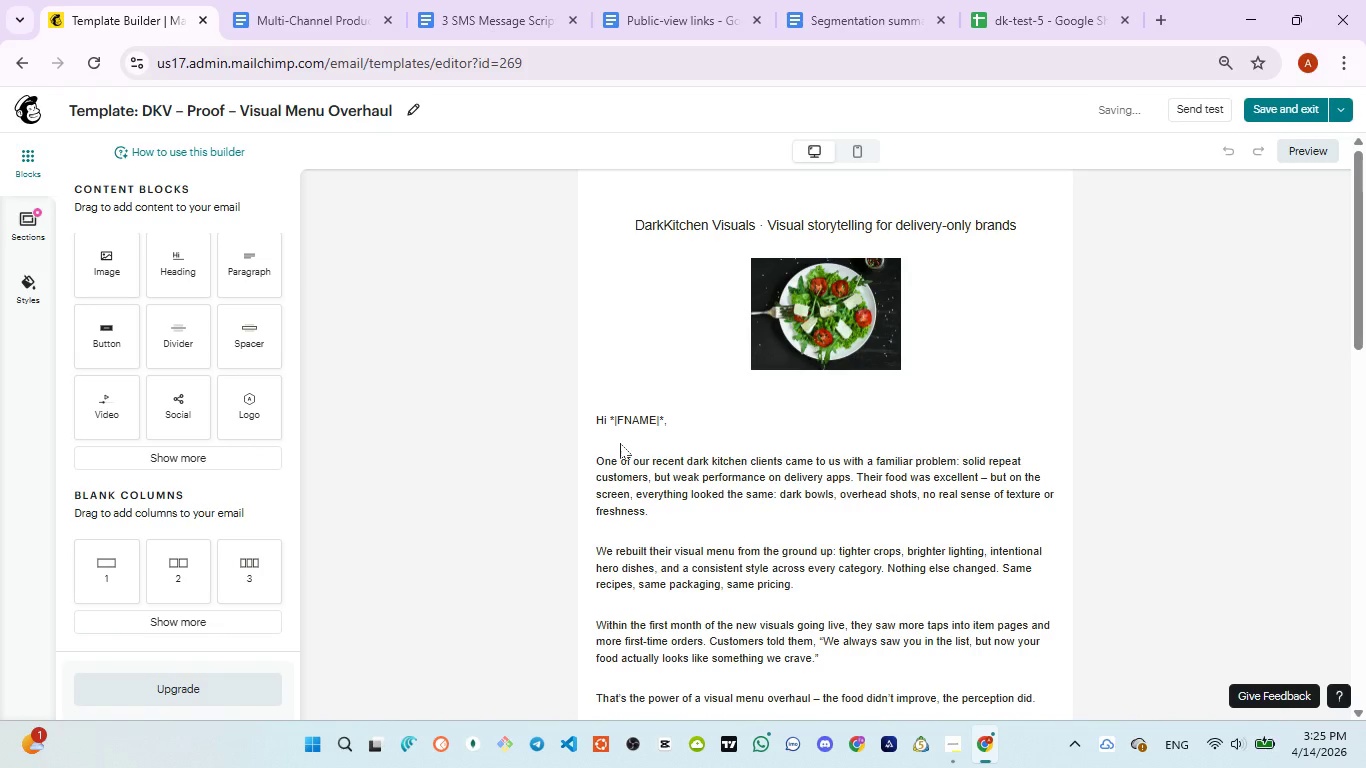 
left_click([1293, 150])
 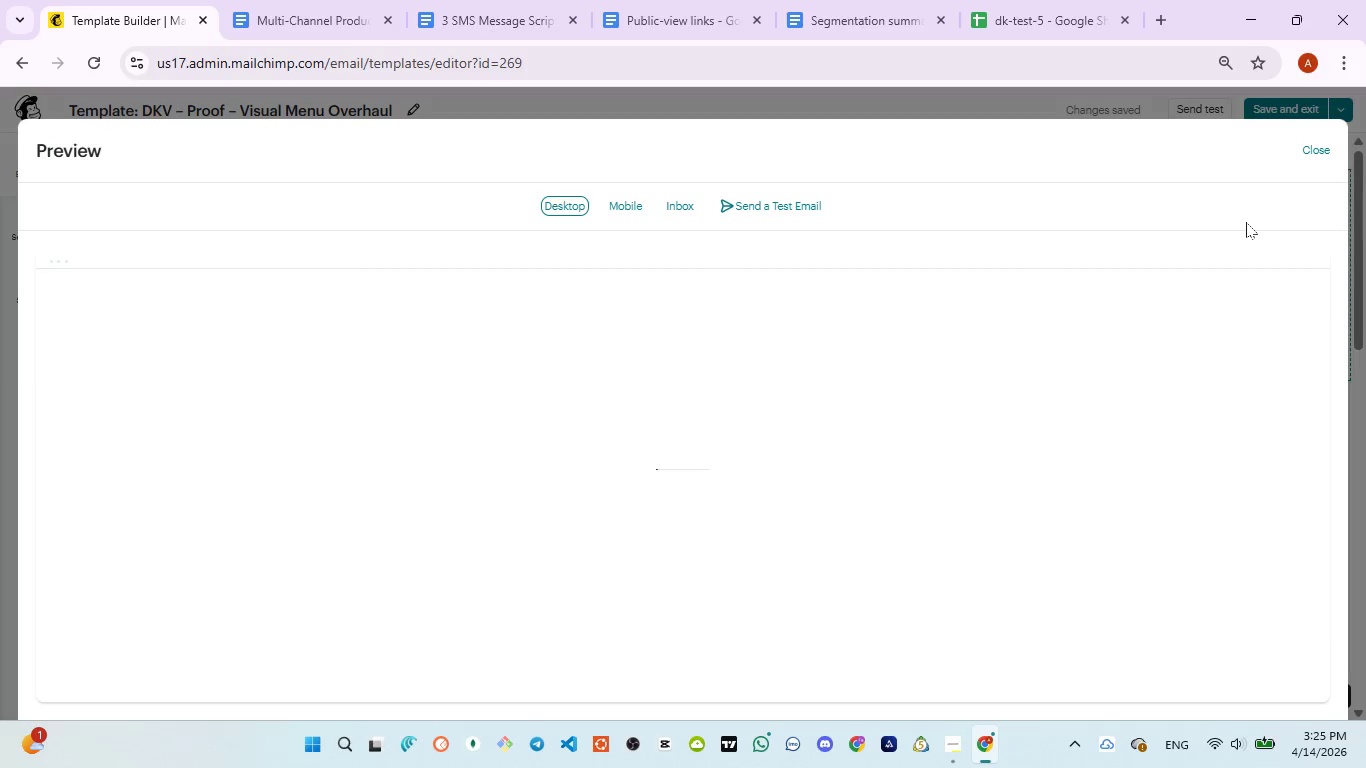 
wait(10.11)
 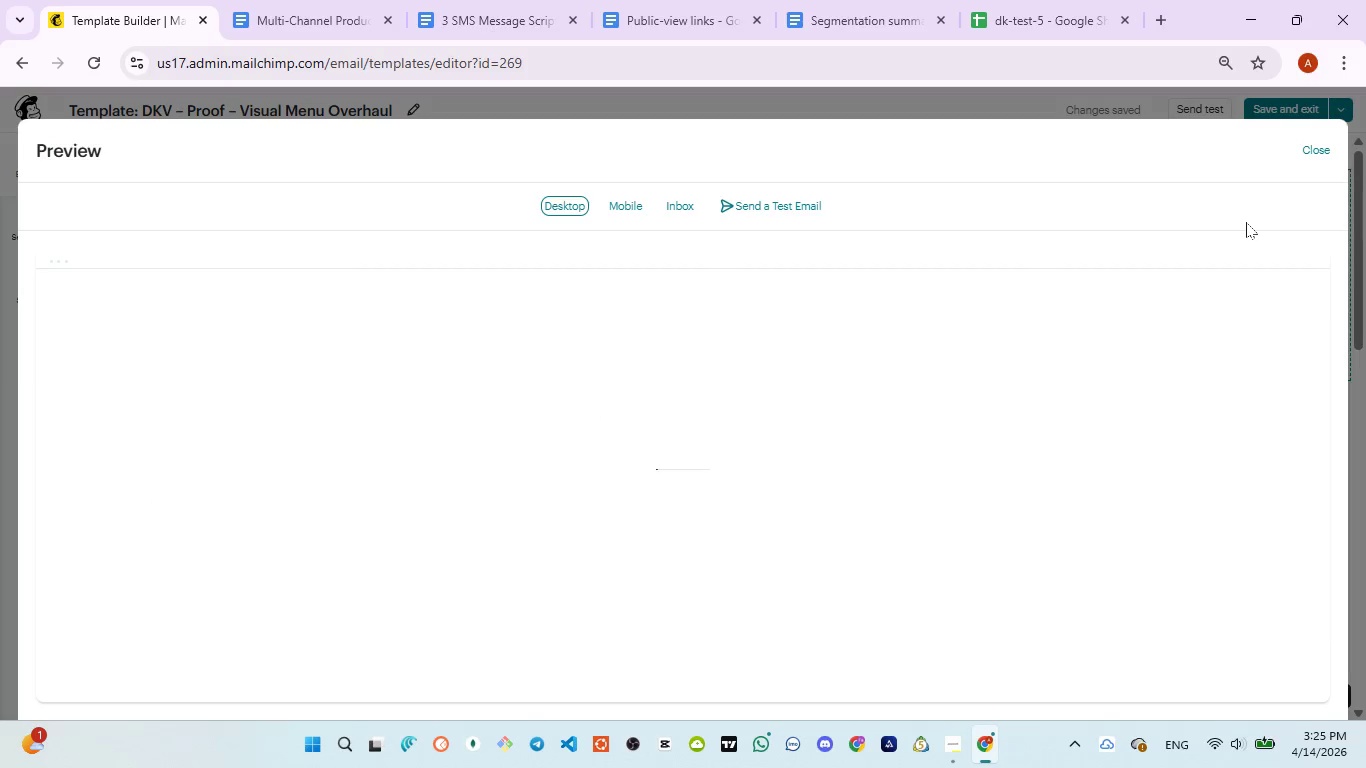 
scroll: coordinate [707, 345], scroll_direction: down, amount: 12.0
 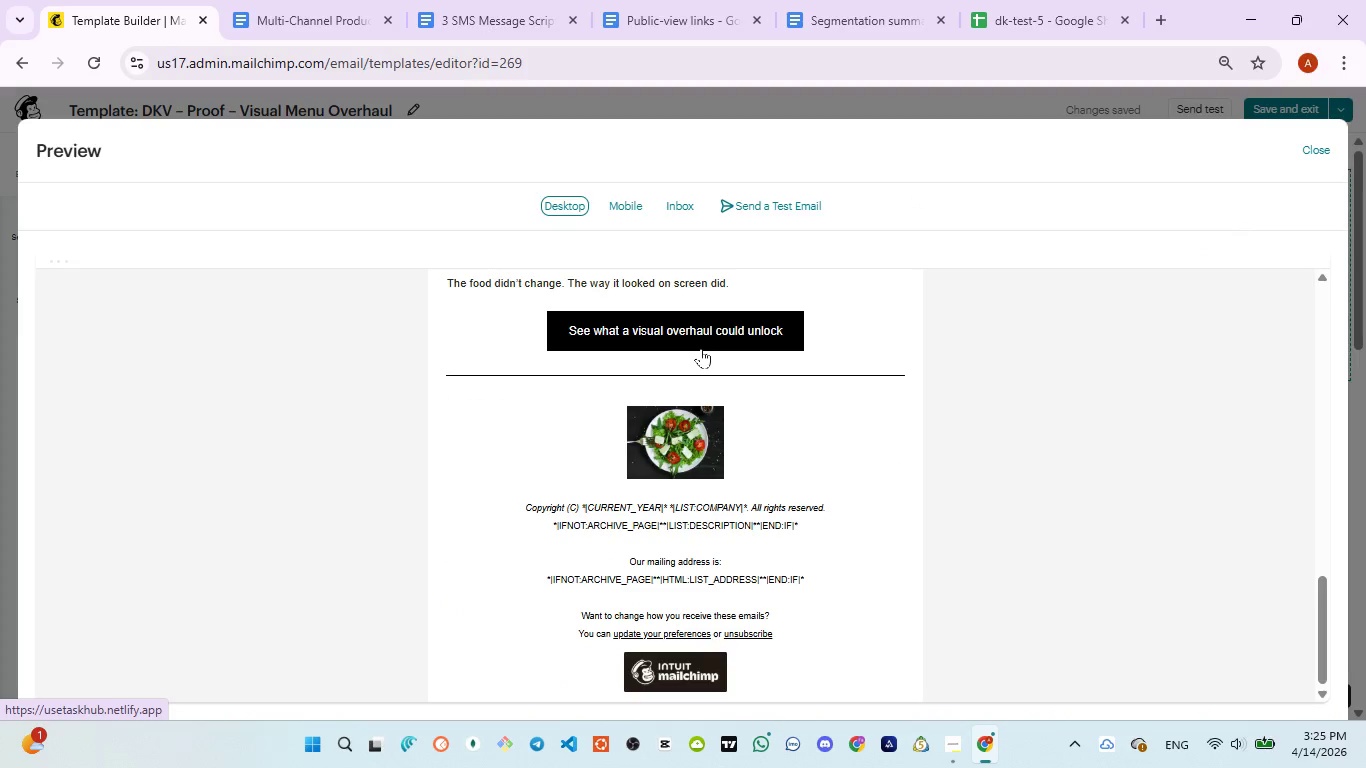 
left_click([701, 345])
 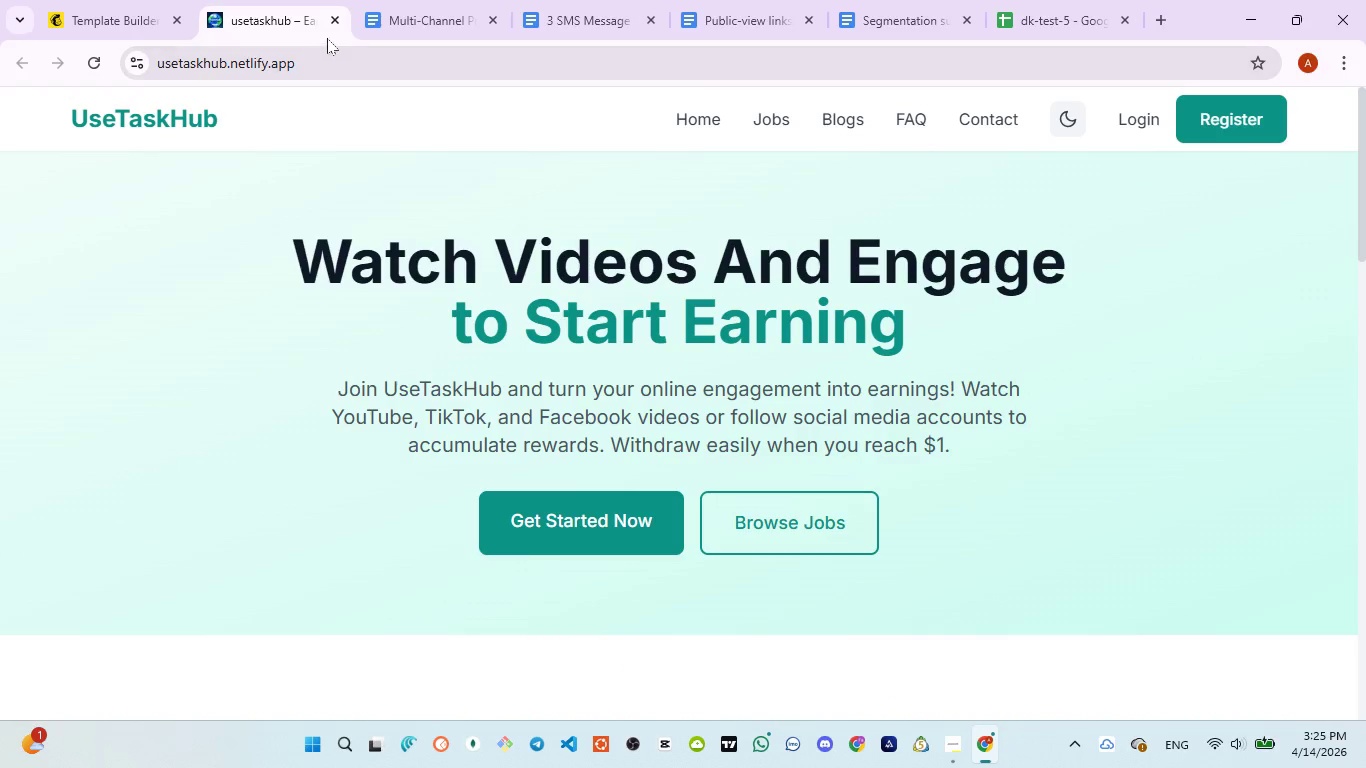 
left_click([332, 13])
 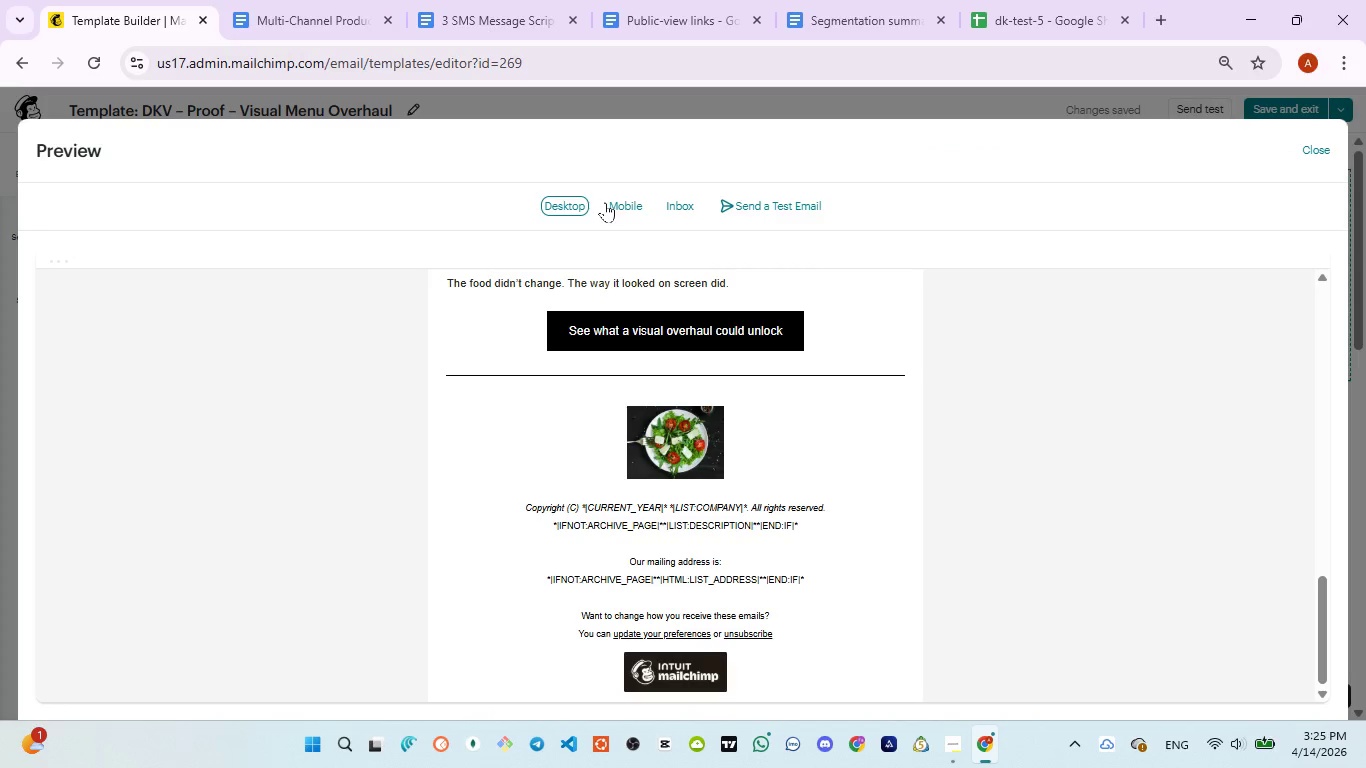 
left_click([607, 201])
 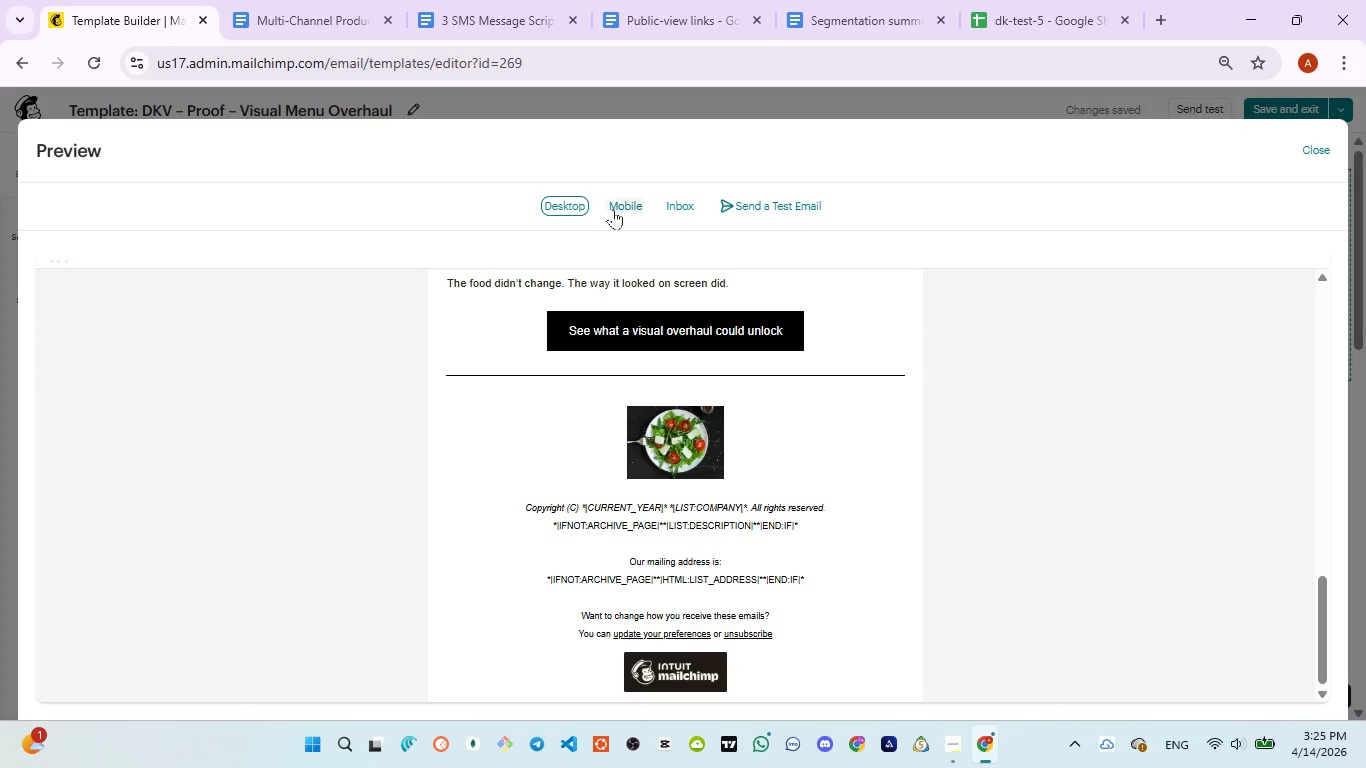 
left_click([613, 209])
 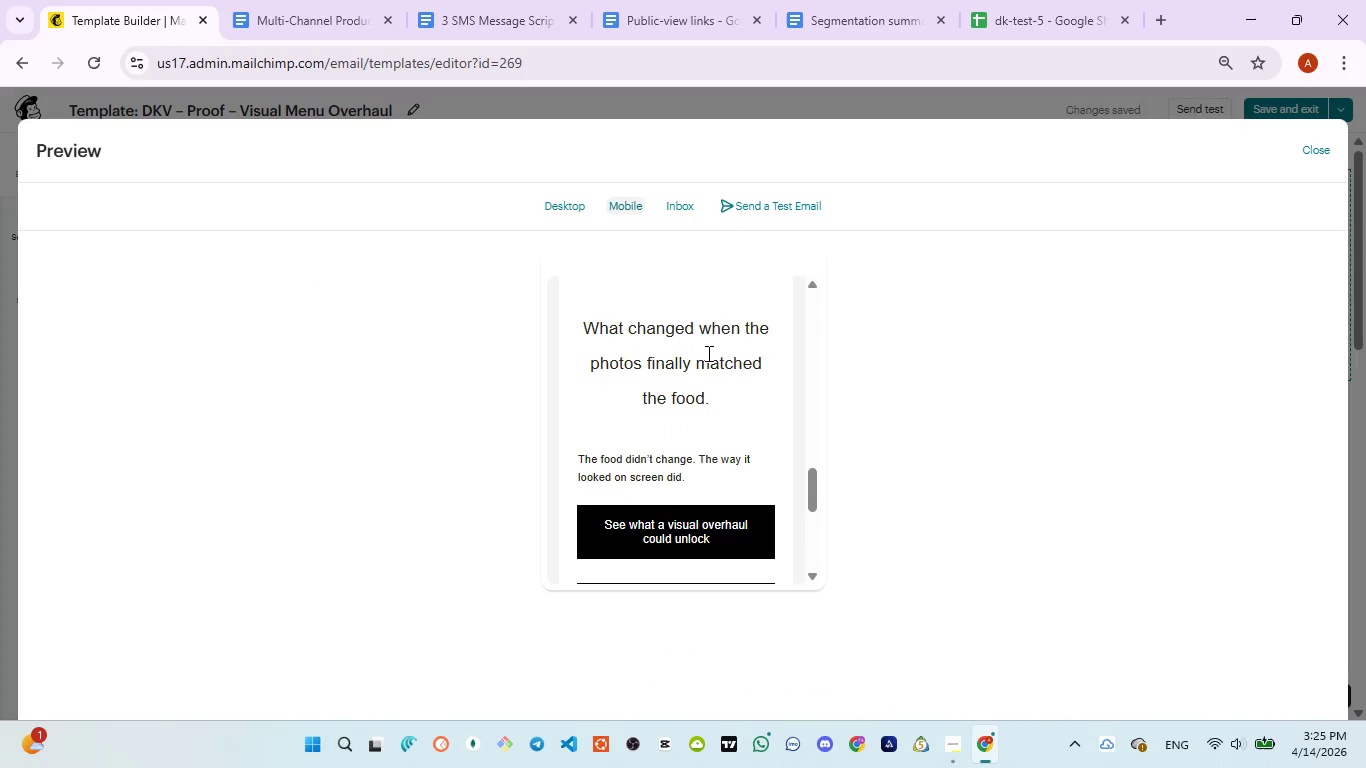 
scroll: coordinate [709, 363], scroll_direction: up, amount: 1.0
 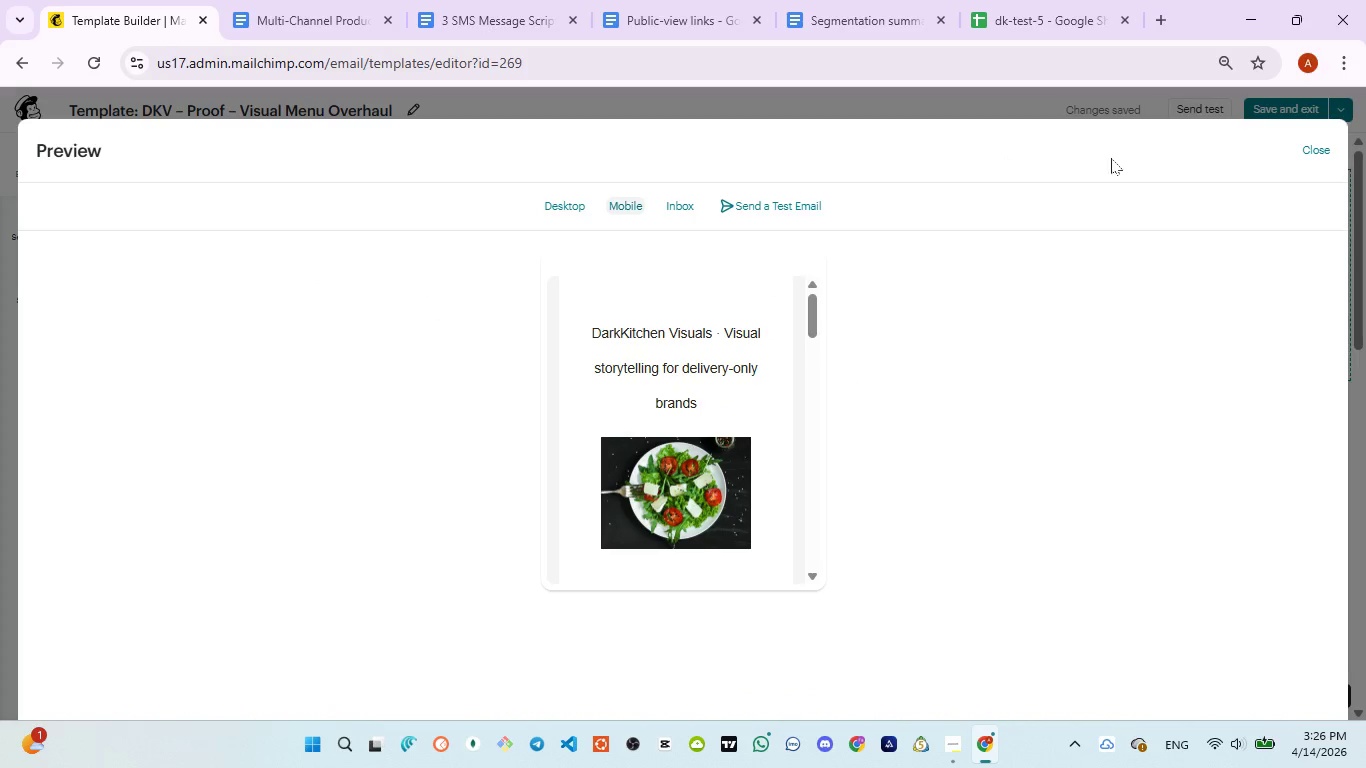 
left_click([1312, 151])
 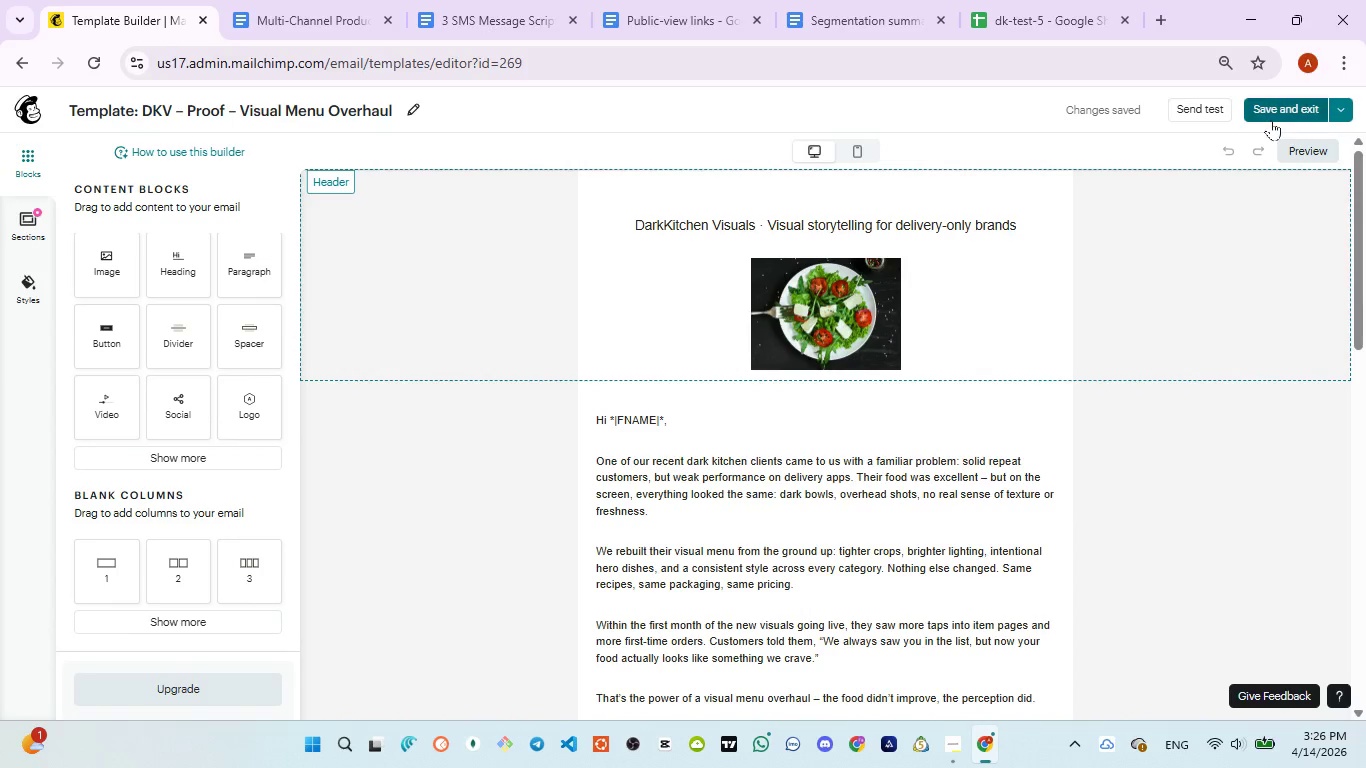 
left_click([1271, 110])
 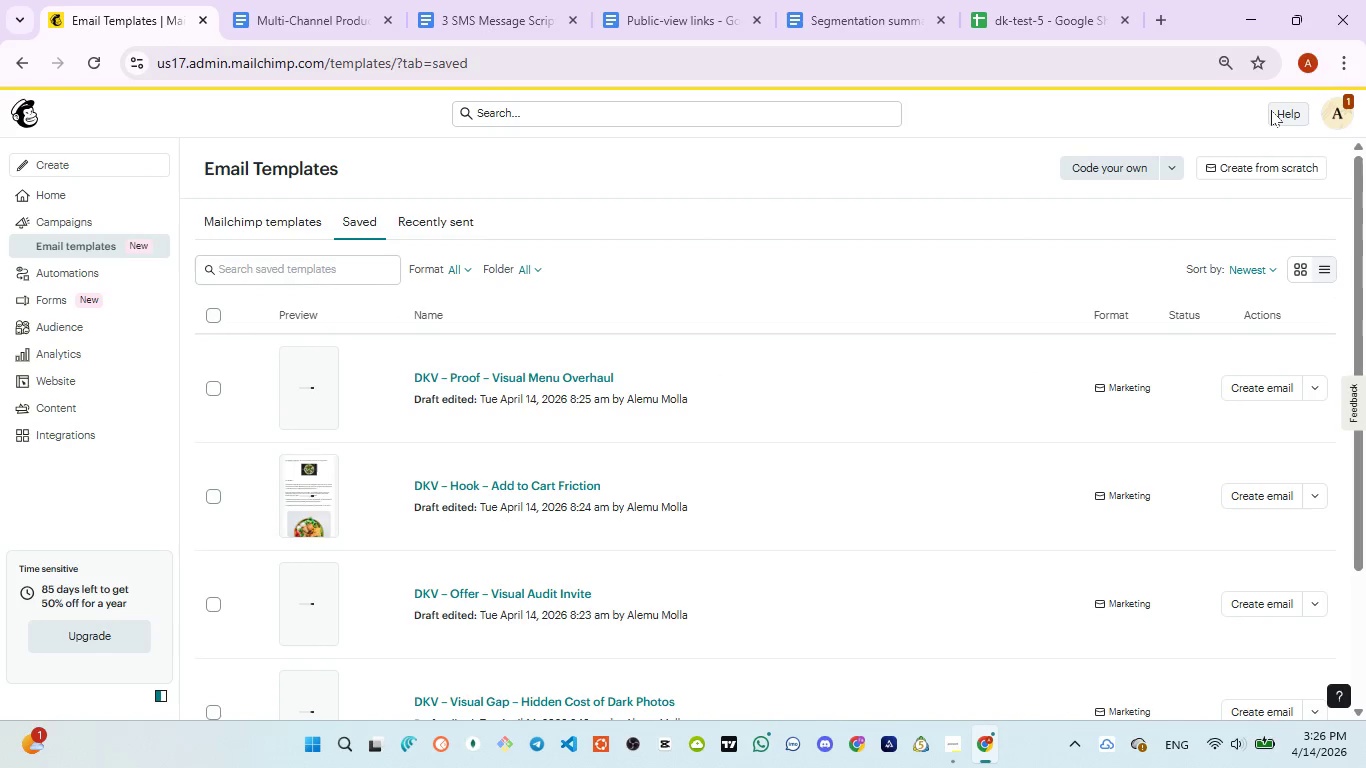 
wait(8.56)
 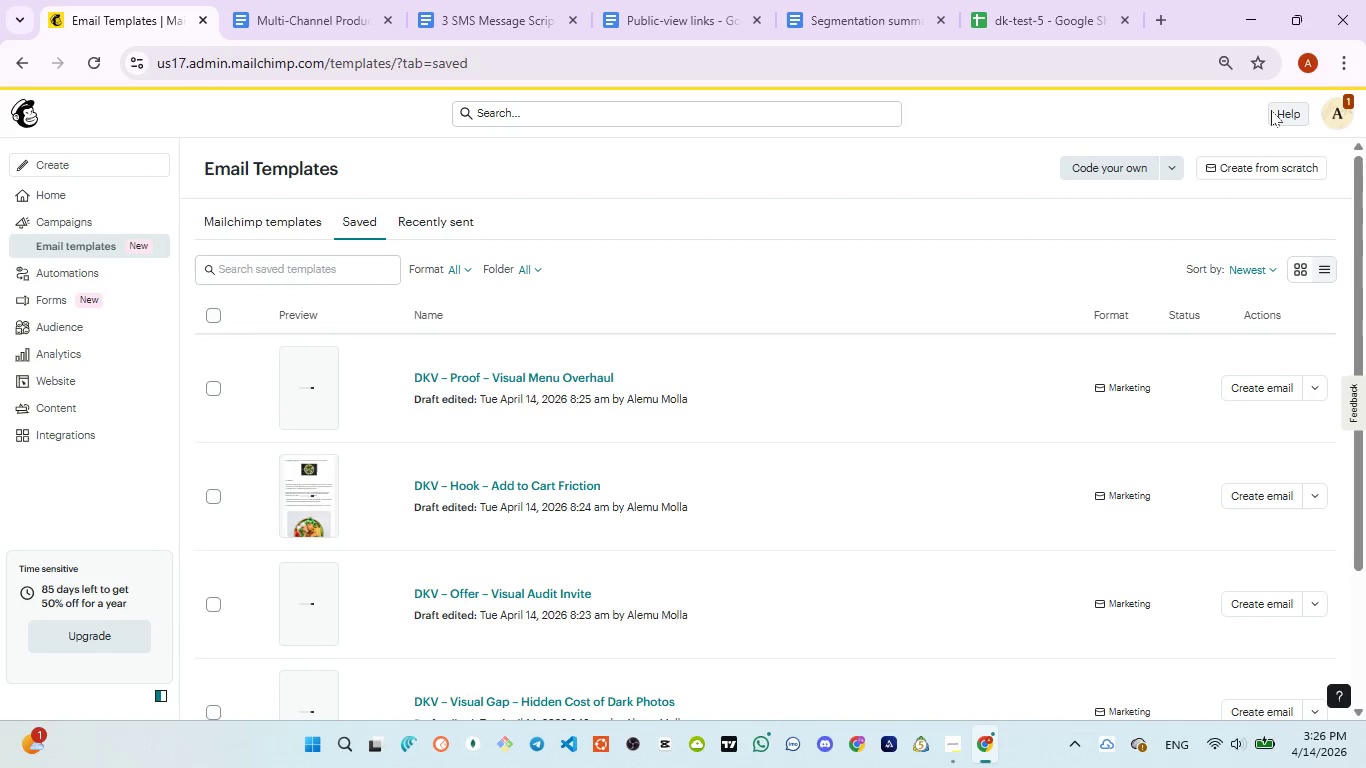 
scroll: coordinate [606, 474], scroll_direction: down, amount: 1.0
 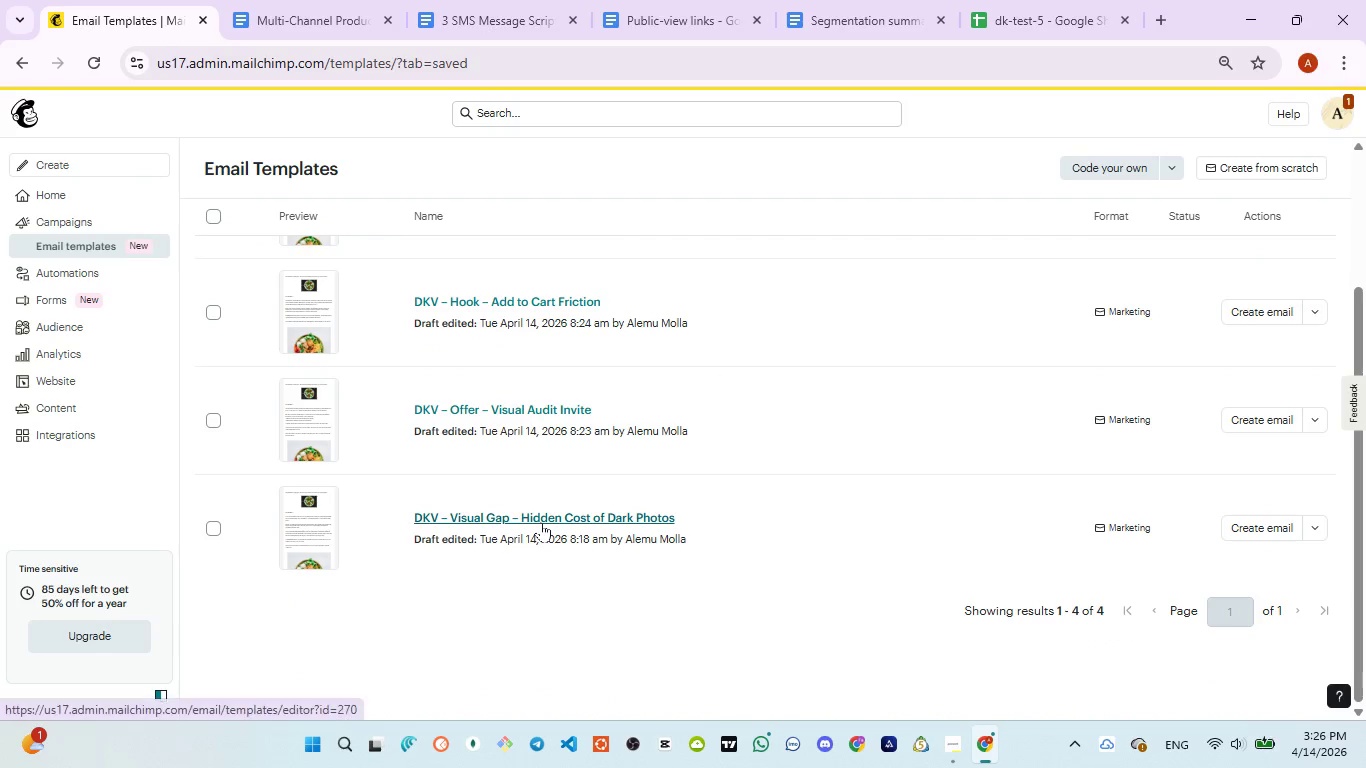 
left_click([538, 518])
 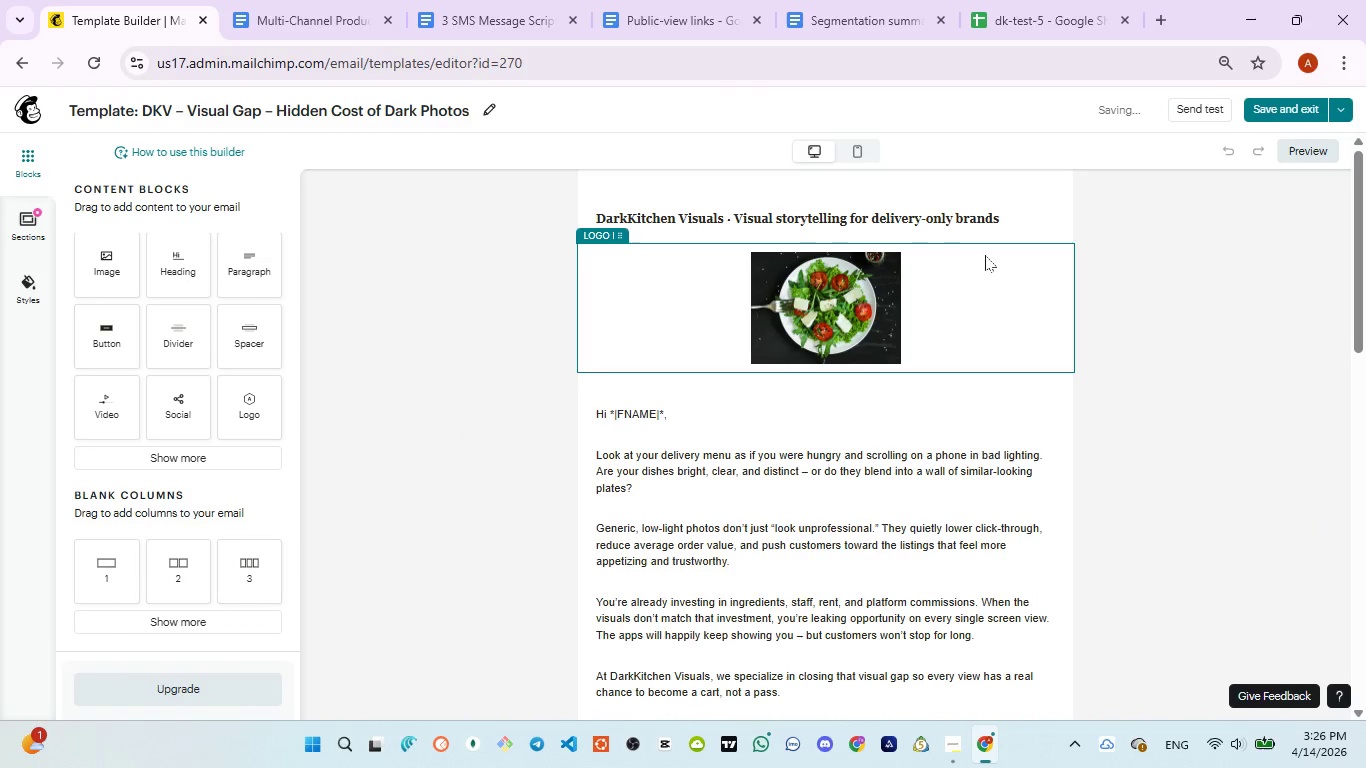 
left_click([1297, 148])
 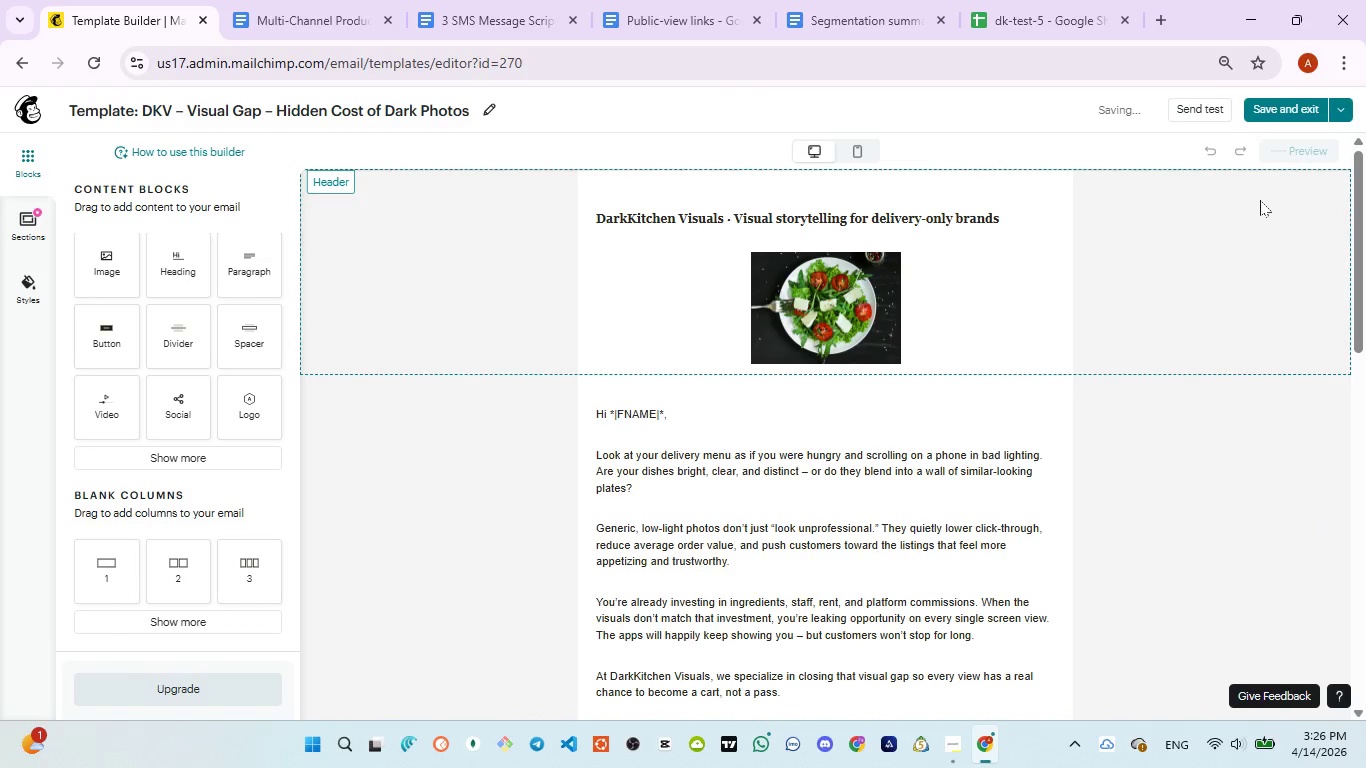 
wait(5.47)
 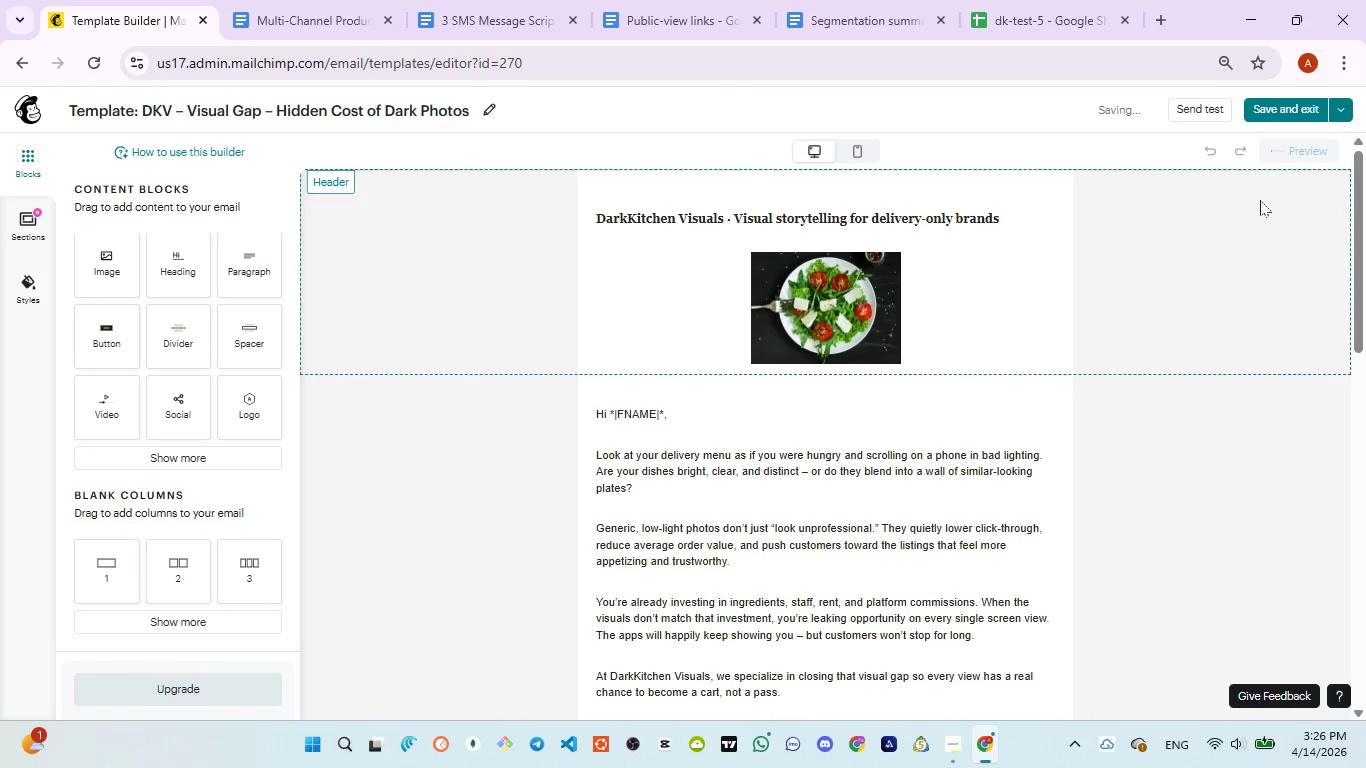 
mouse_move([1243, 230])
 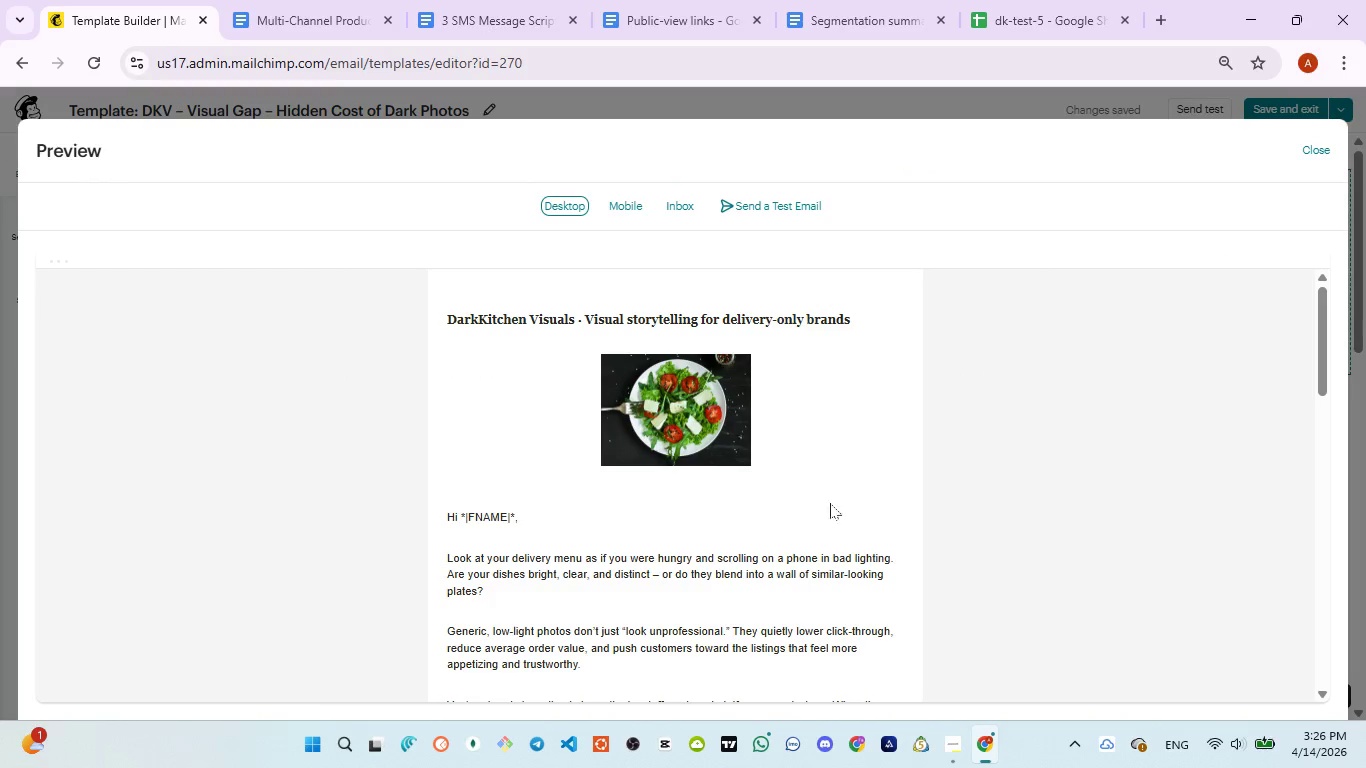 
scroll: coordinate [771, 513], scroll_direction: down, amount: 11.0
 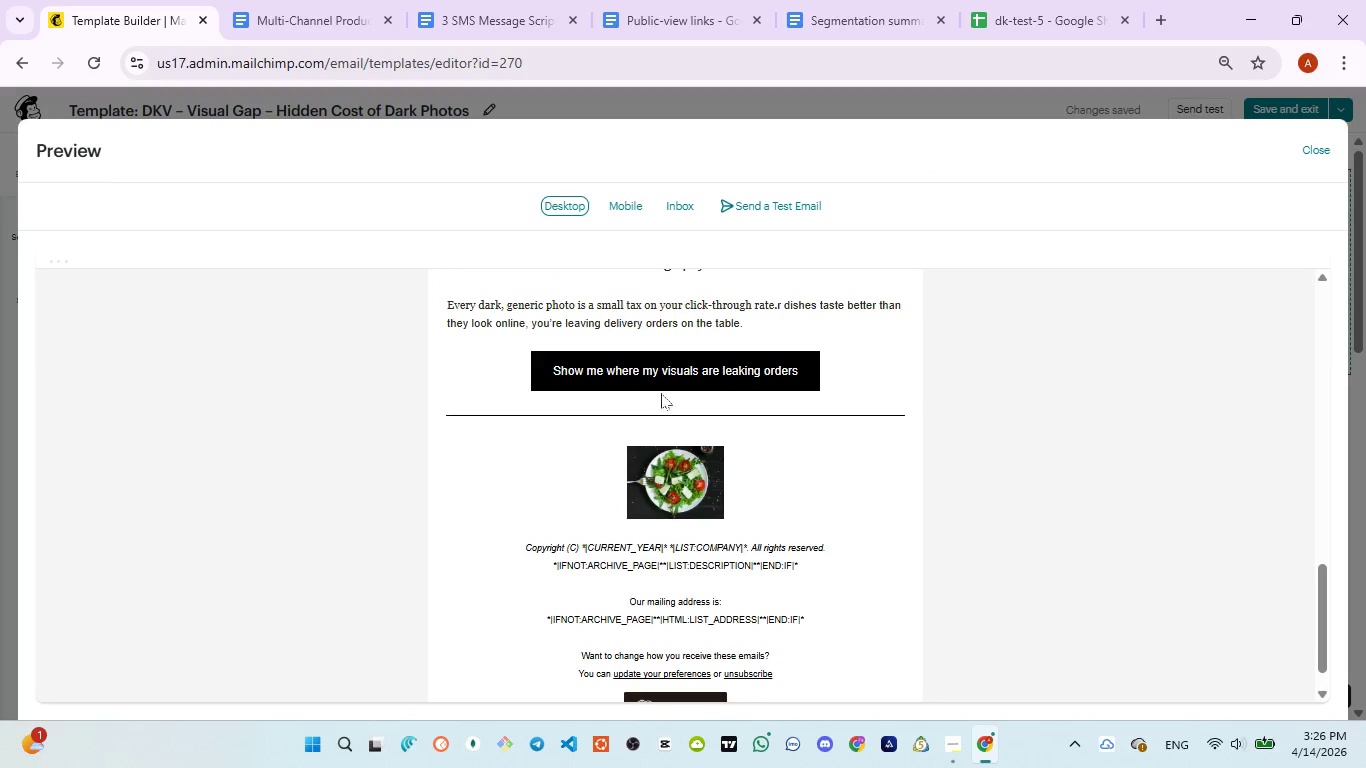 
left_click([657, 371])
 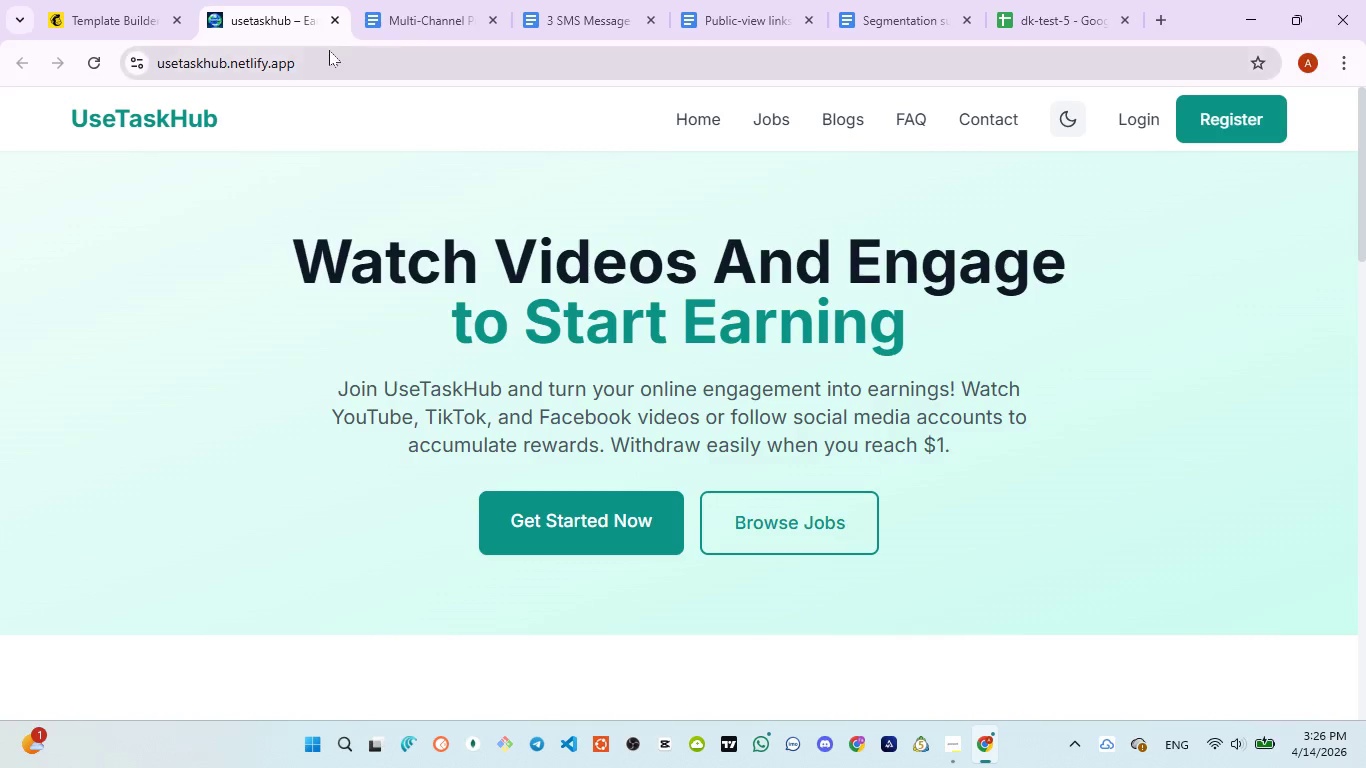 
left_click([335, 16])
 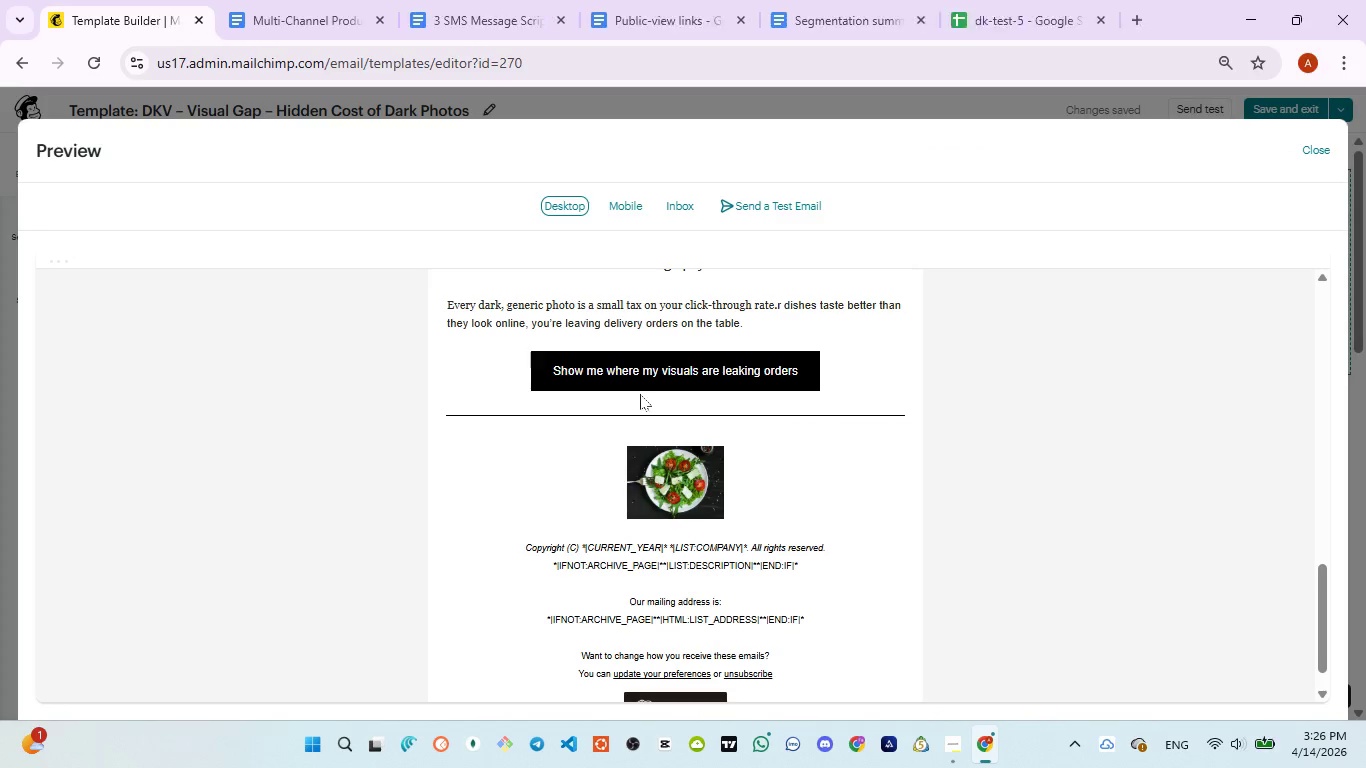 
scroll: coordinate [640, 394], scroll_direction: down, amount: 8.0
 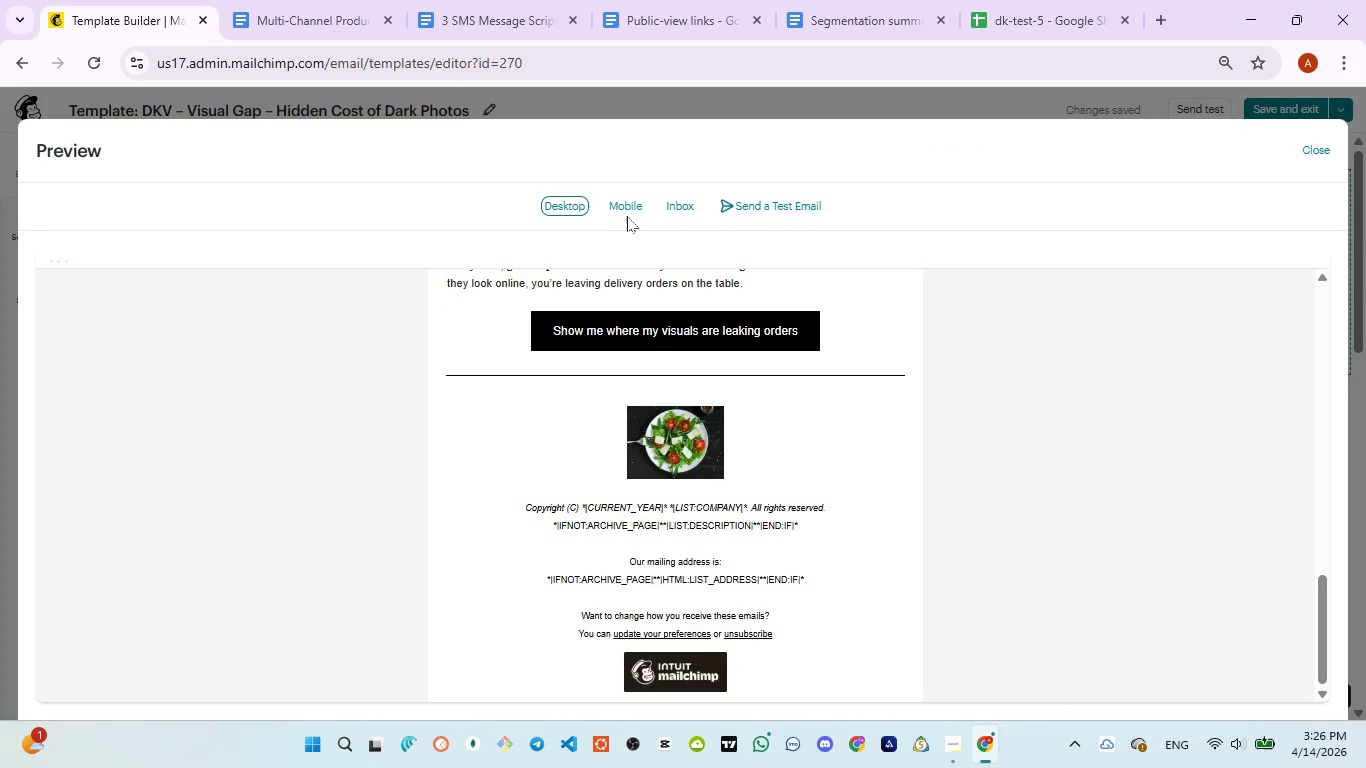 
left_click([628, 215])
 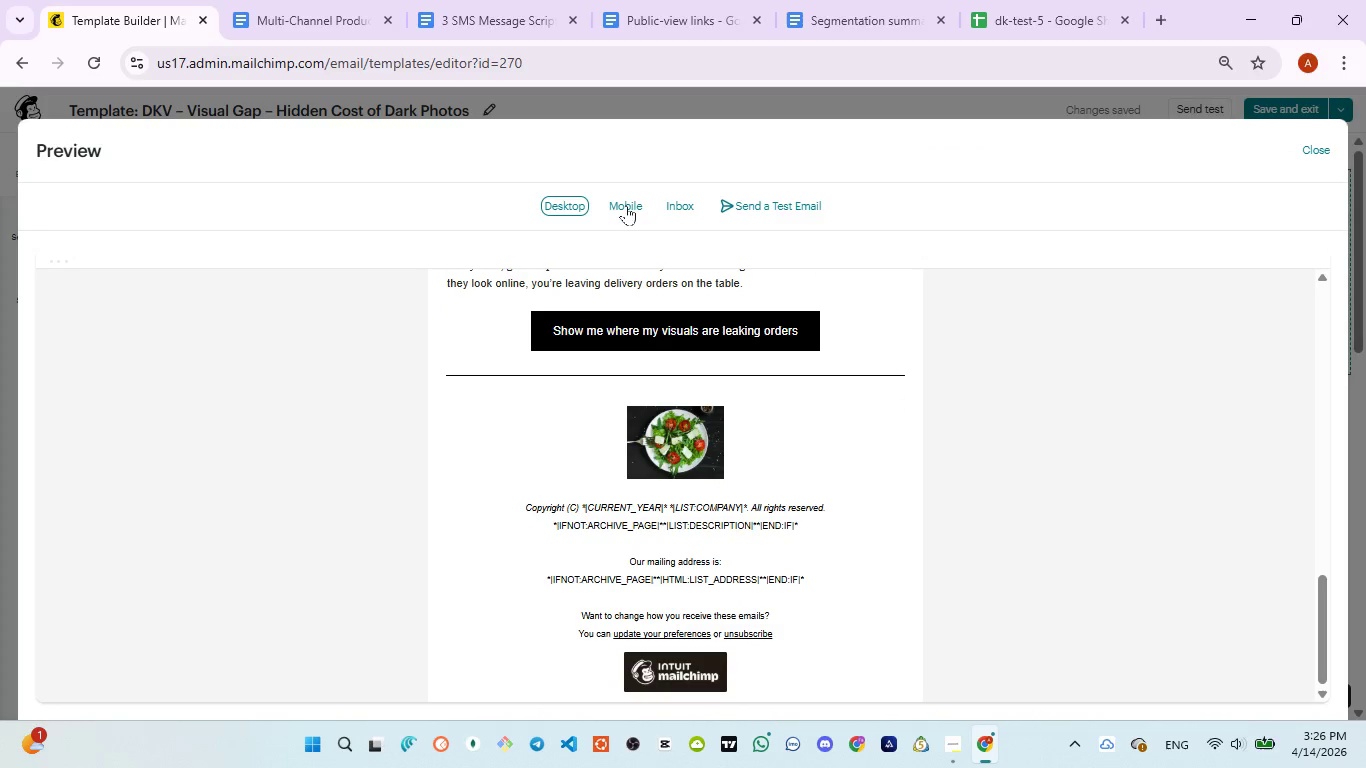 
left_click([626, 205])
 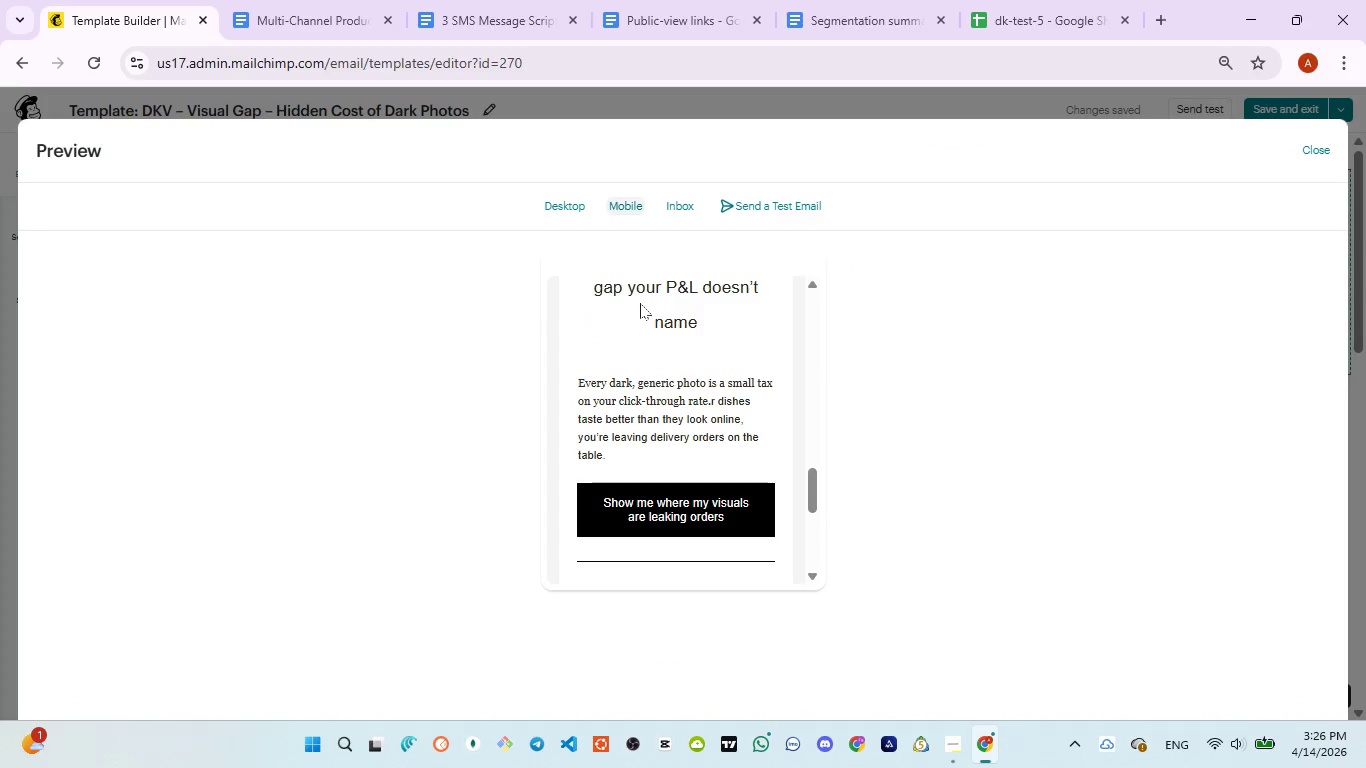 
scroll: coordinate [643, 314], scroll_direction: up, amount: 14.0
 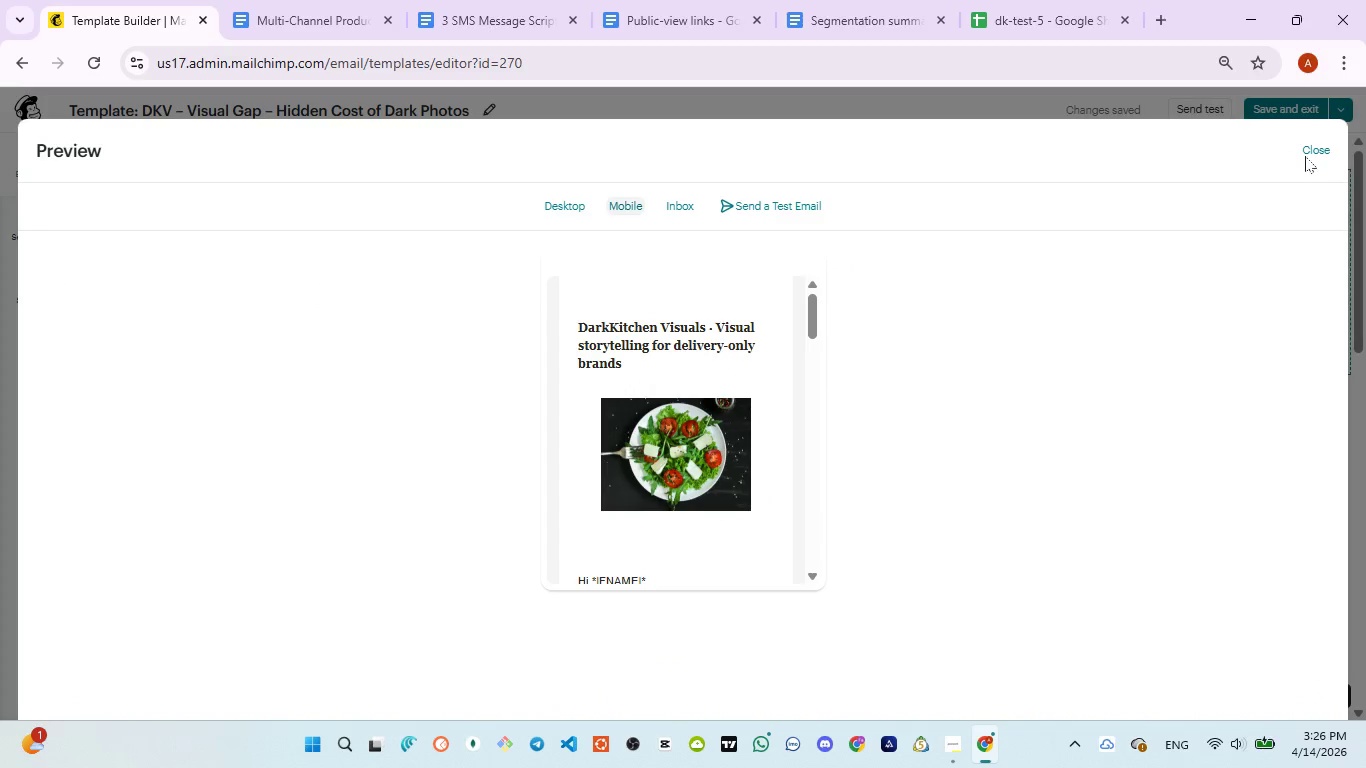 
left_click([1310, 150])
 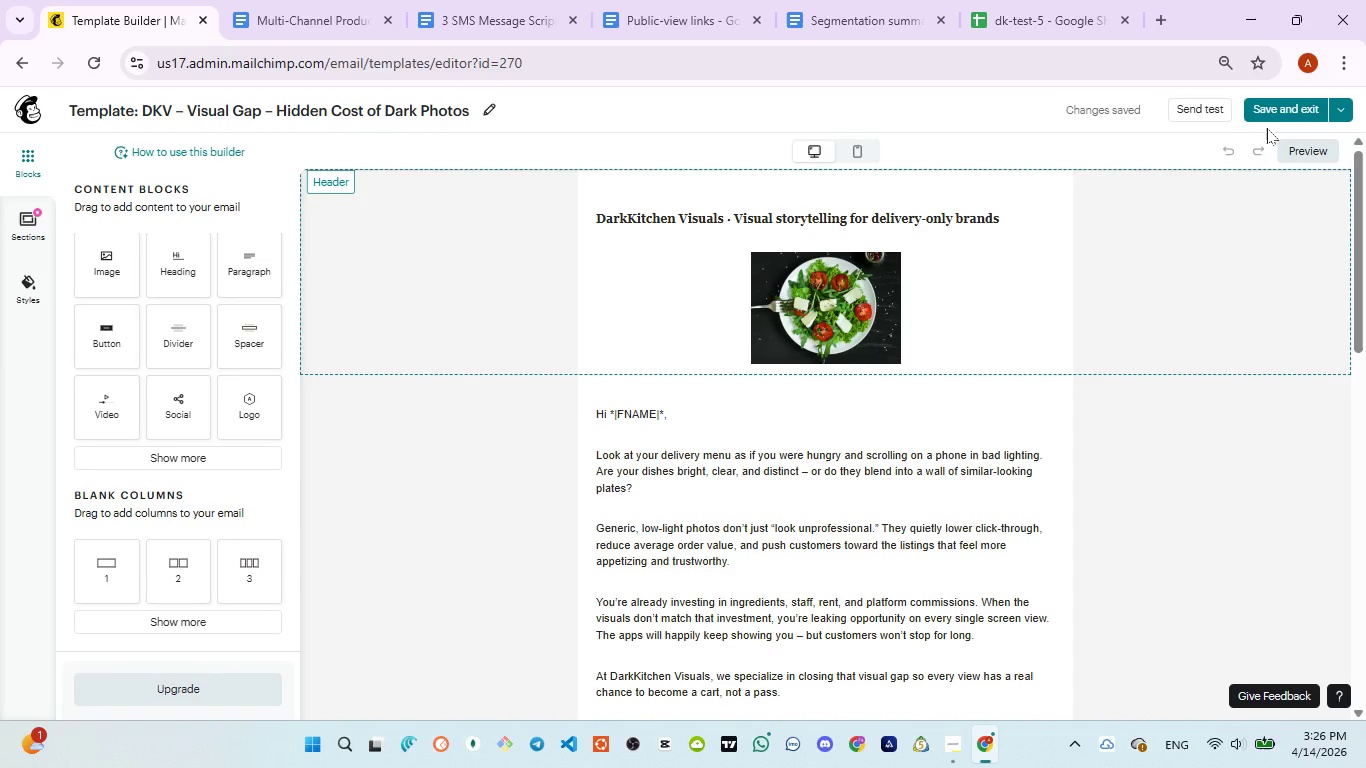 
left_click([1275, 108])
 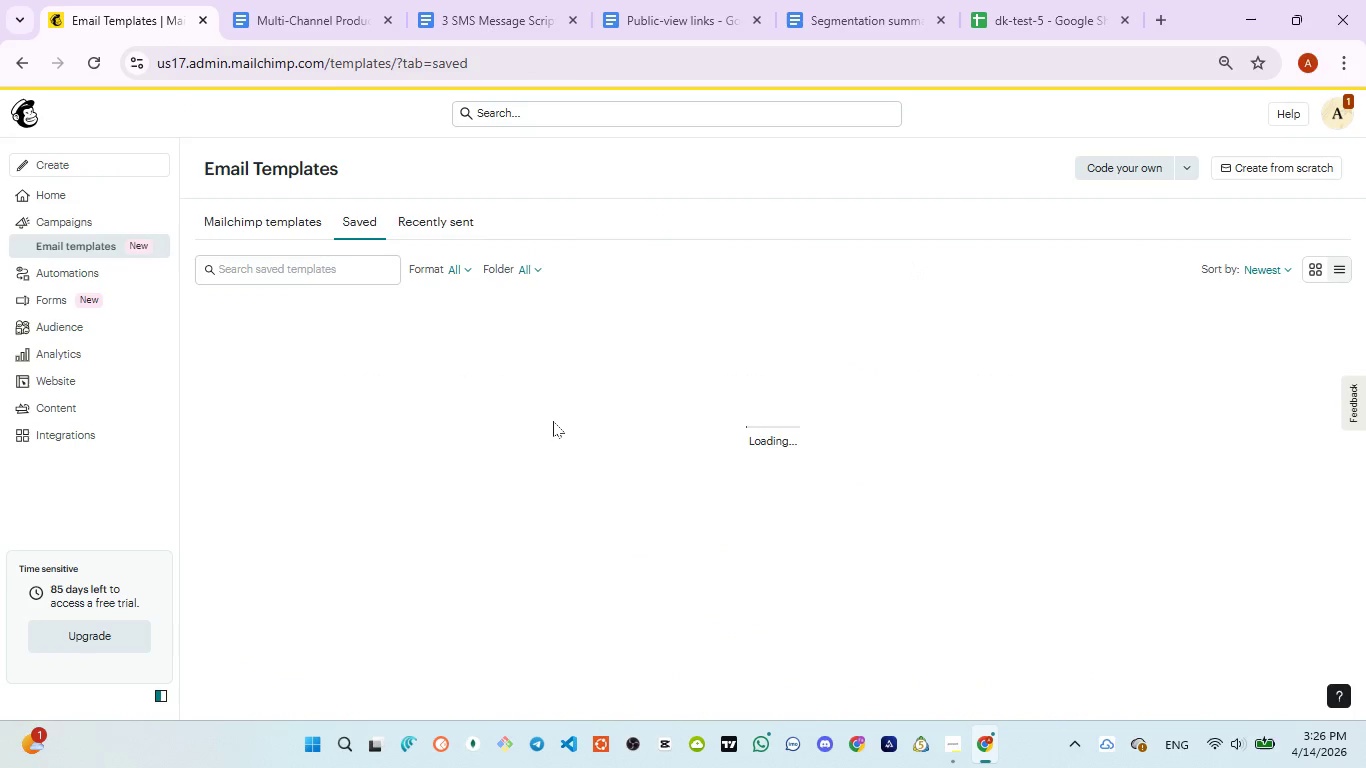 
scroll: coordinate [547, 446], scroll_direction: down, amount: 3.0
 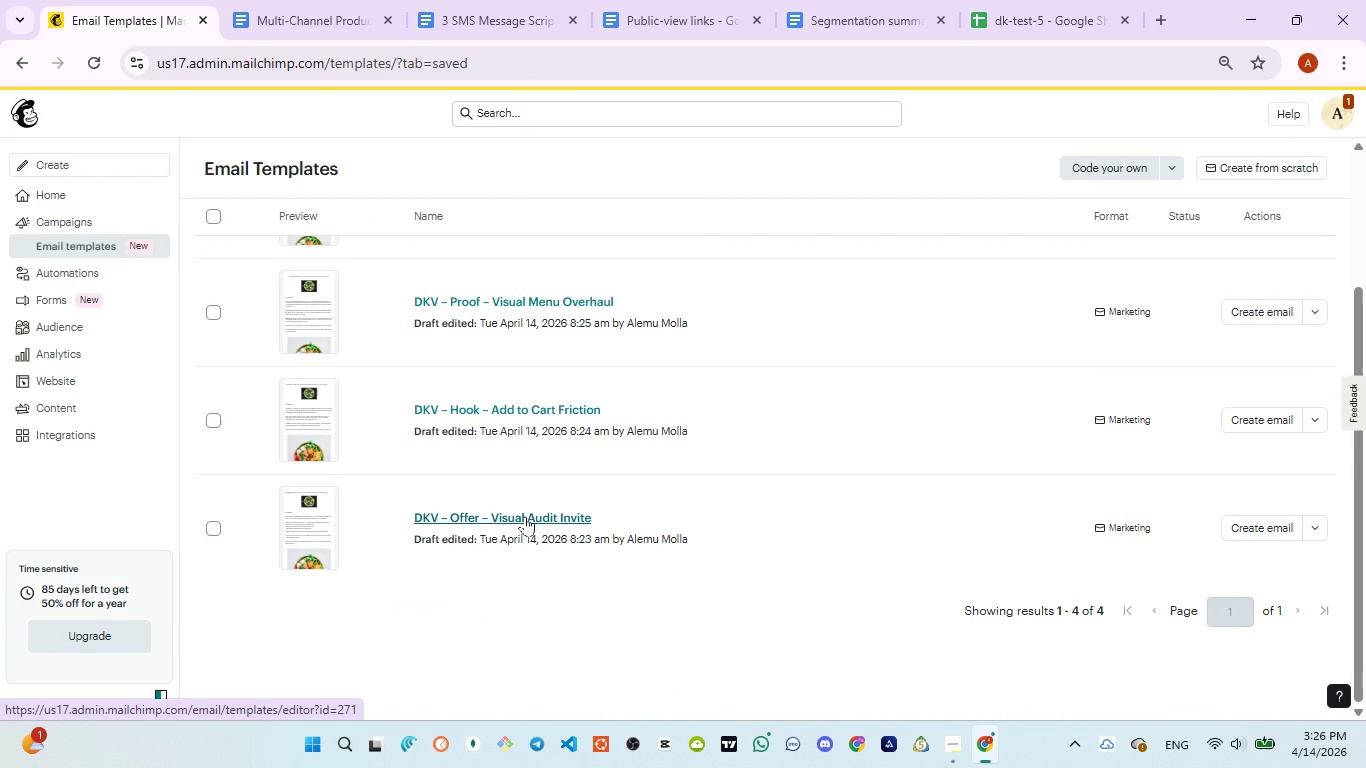 
left_click([525, 516])
 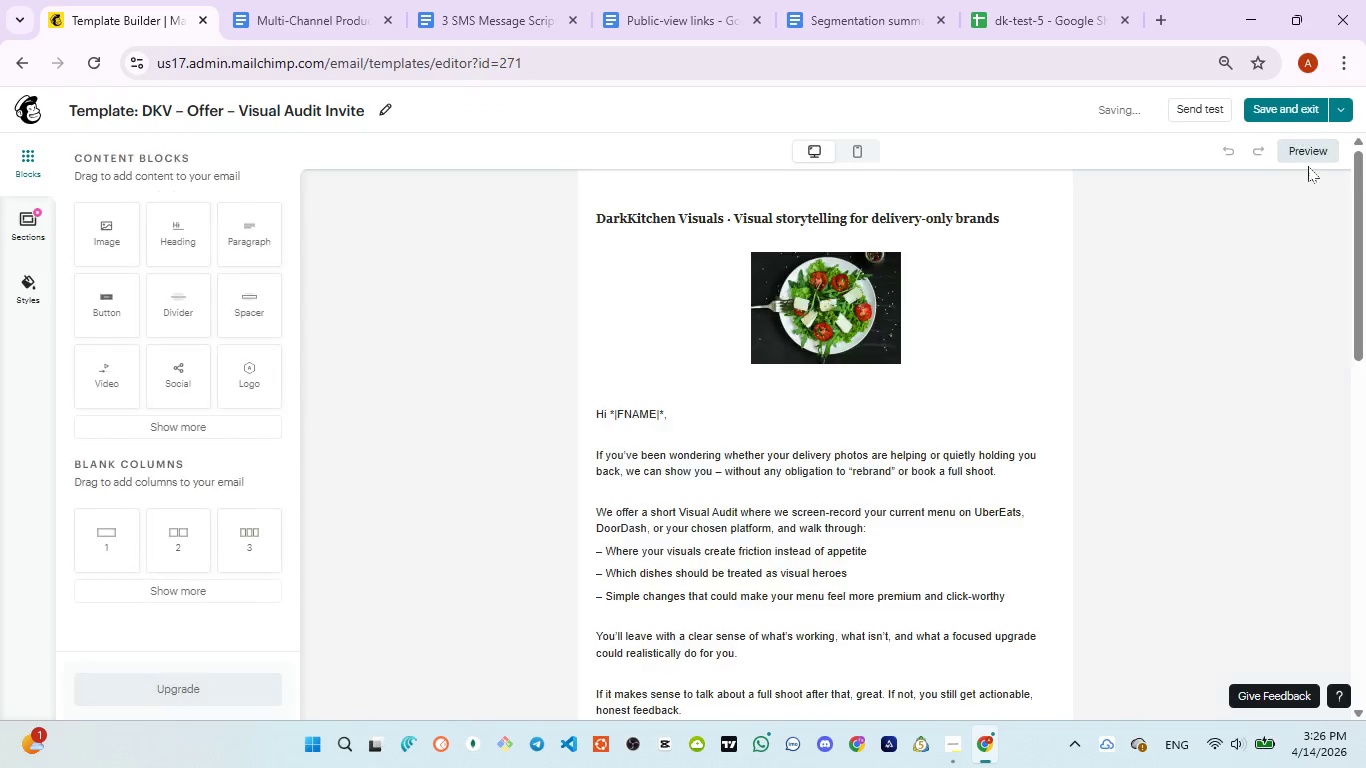 
left_click([1310, 155])
 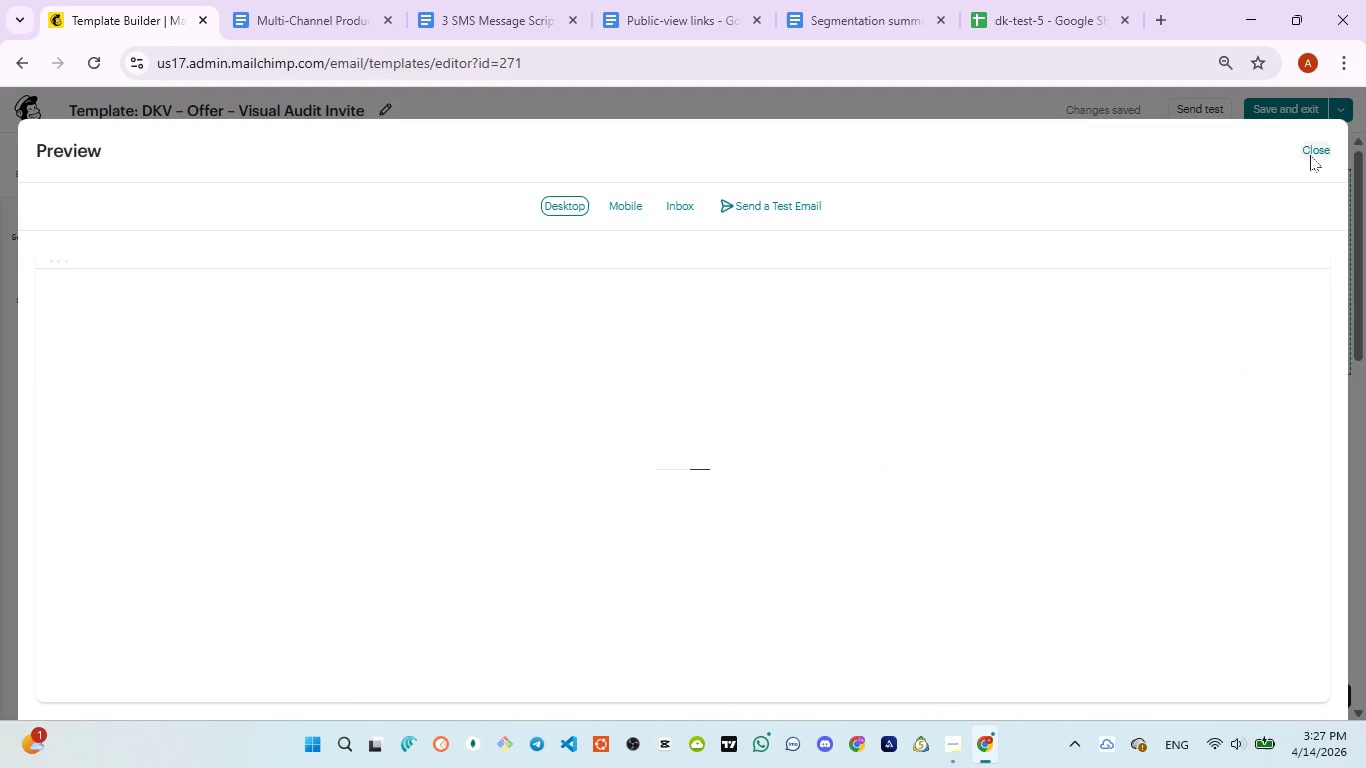 
wait(7.2)
 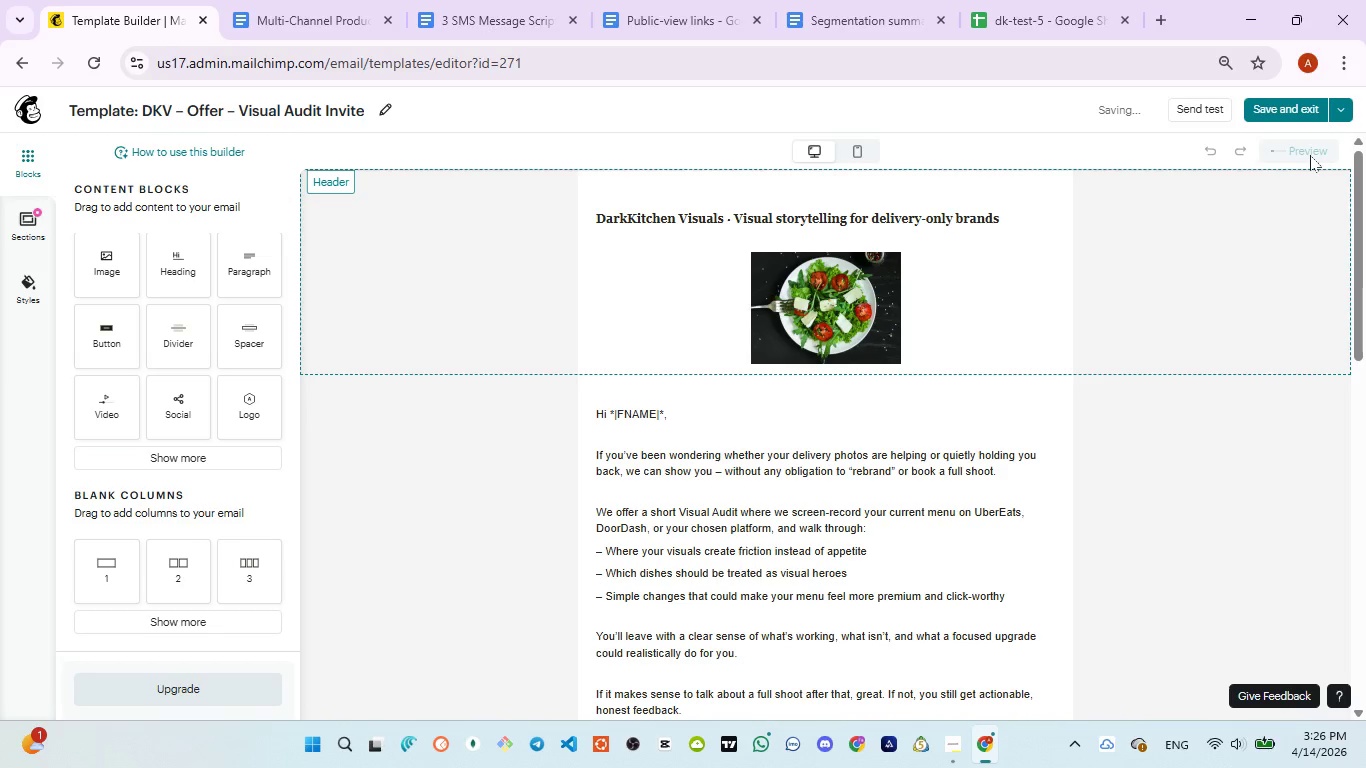 
scroll: coordinate [754, 370], scroll_direction: down, amount: 11.0
 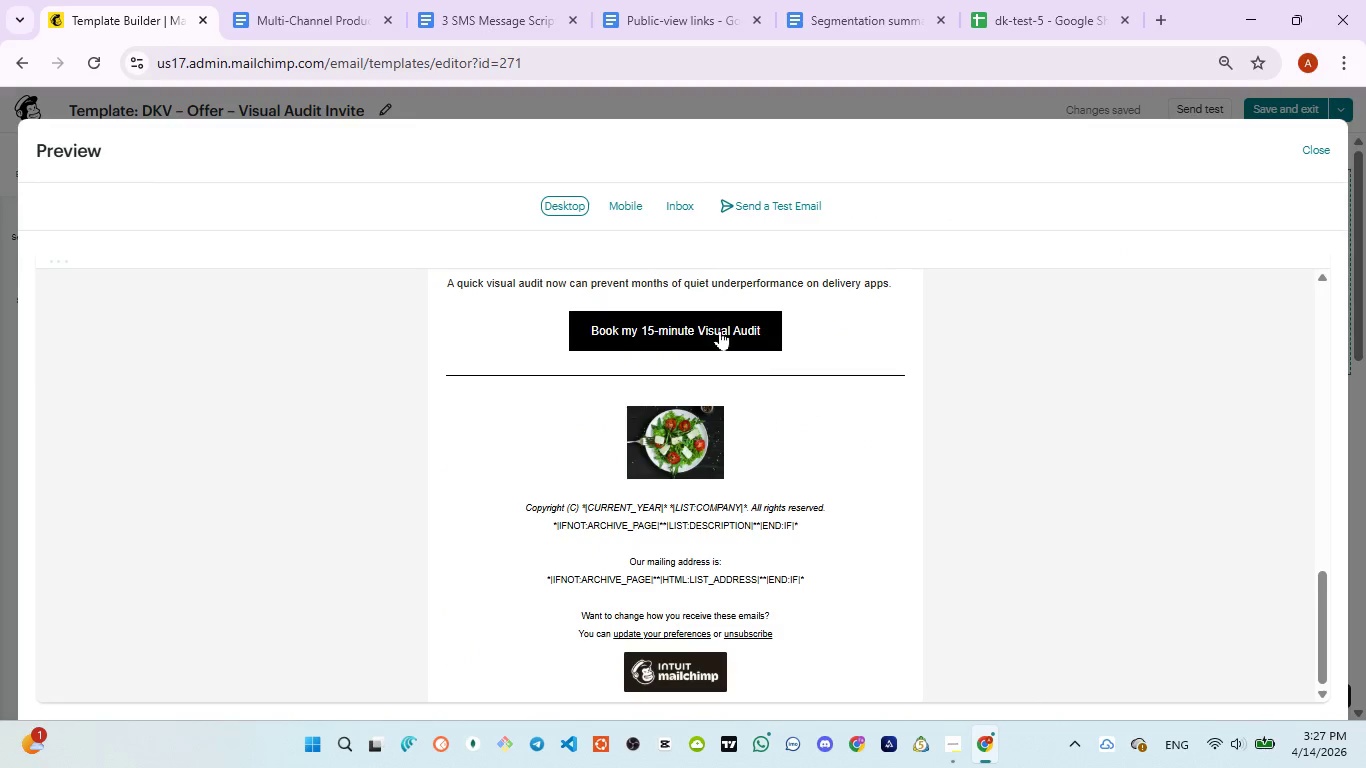 
left_click([719, 330])
 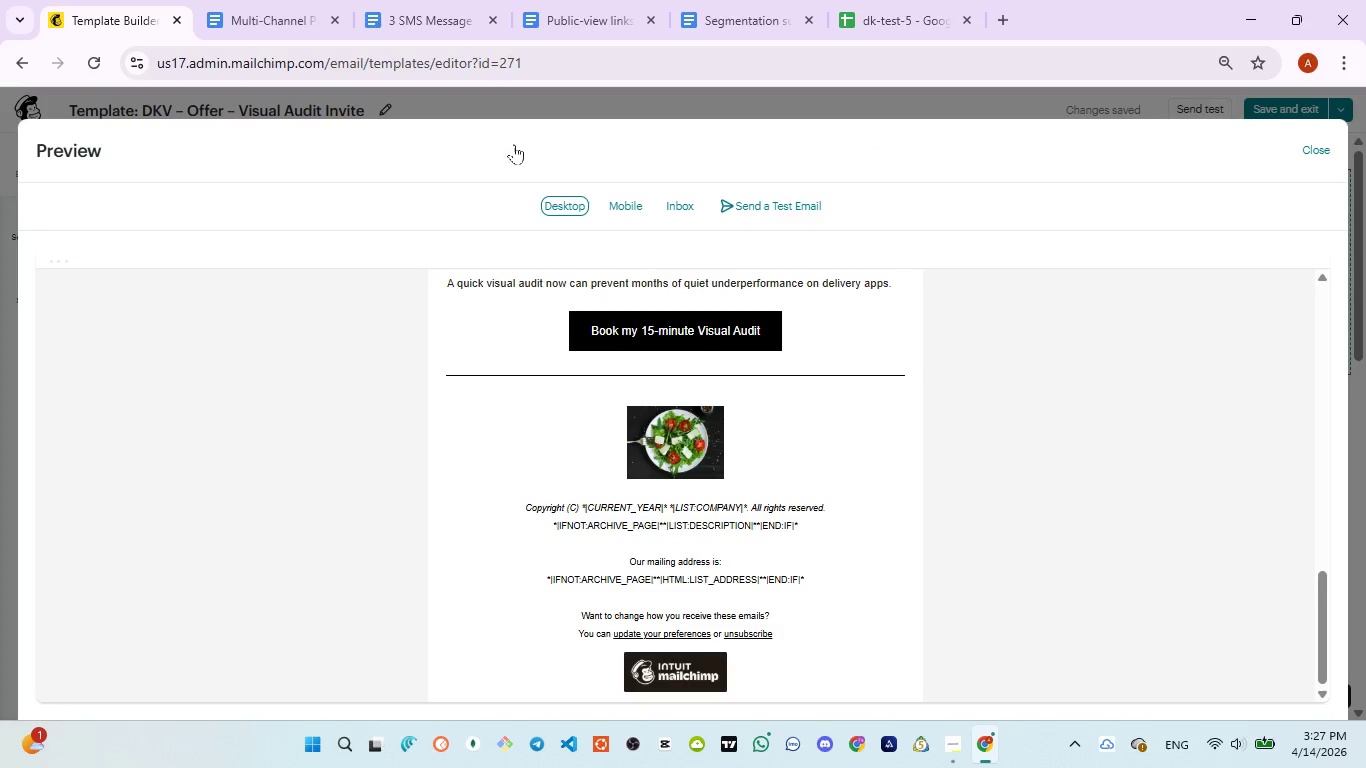 
left_click([611, 198])
 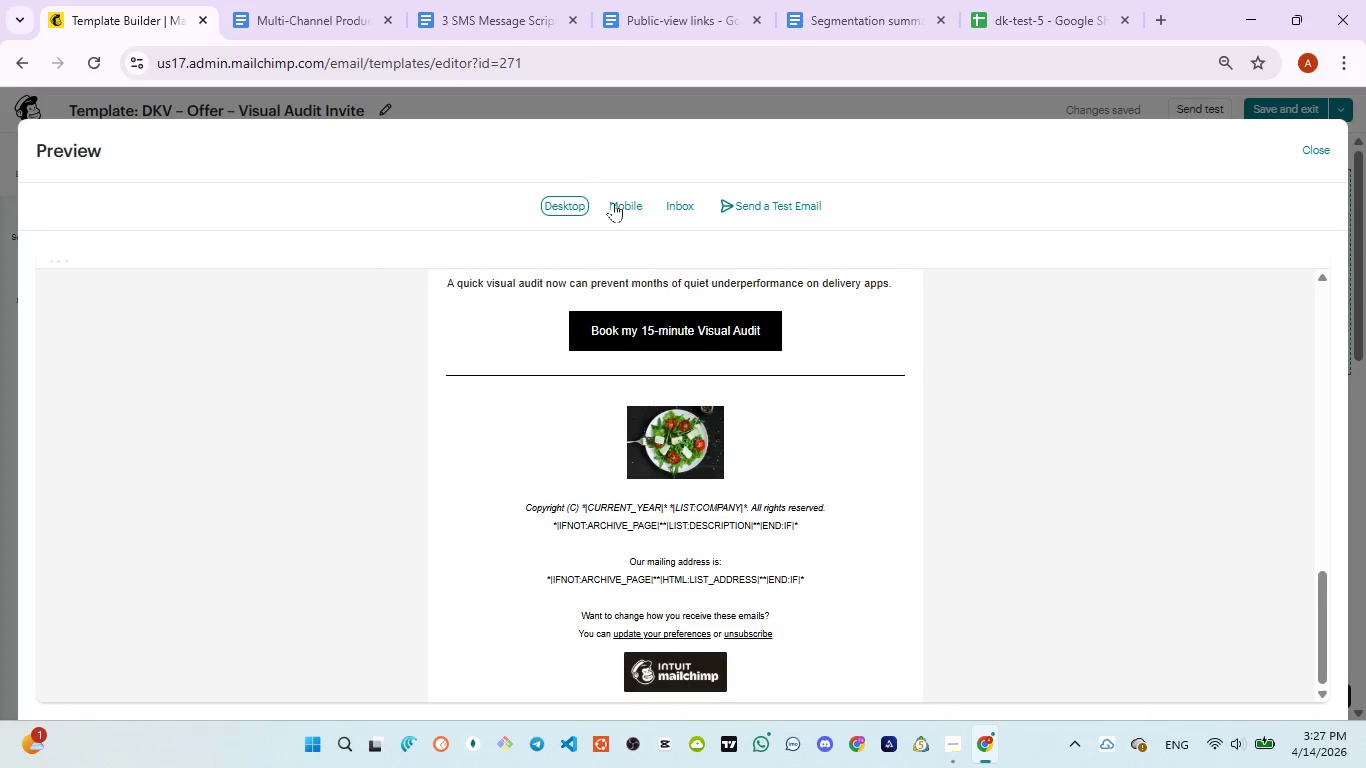 
left_click([614, 204])
 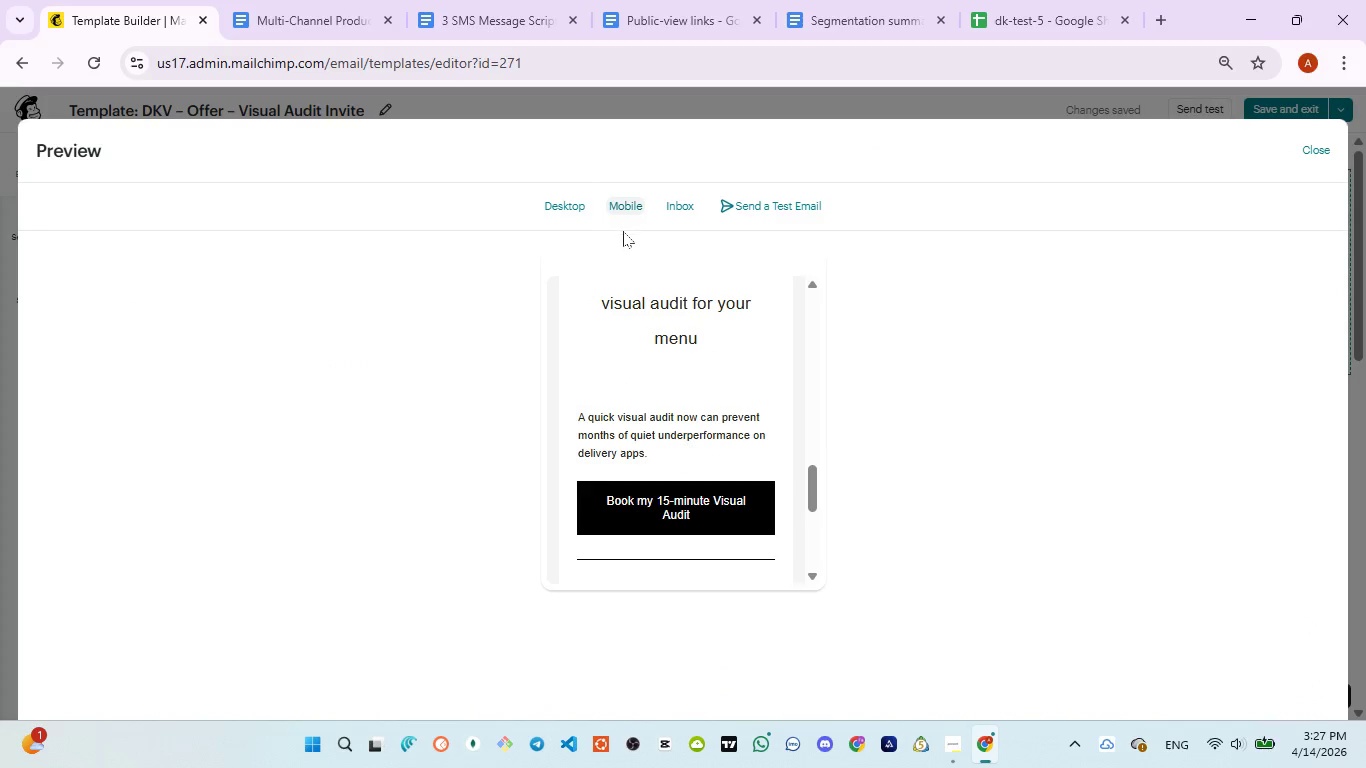 
scroll: coordinate [762, 495], scroll_direction: up, amount: 22.0
 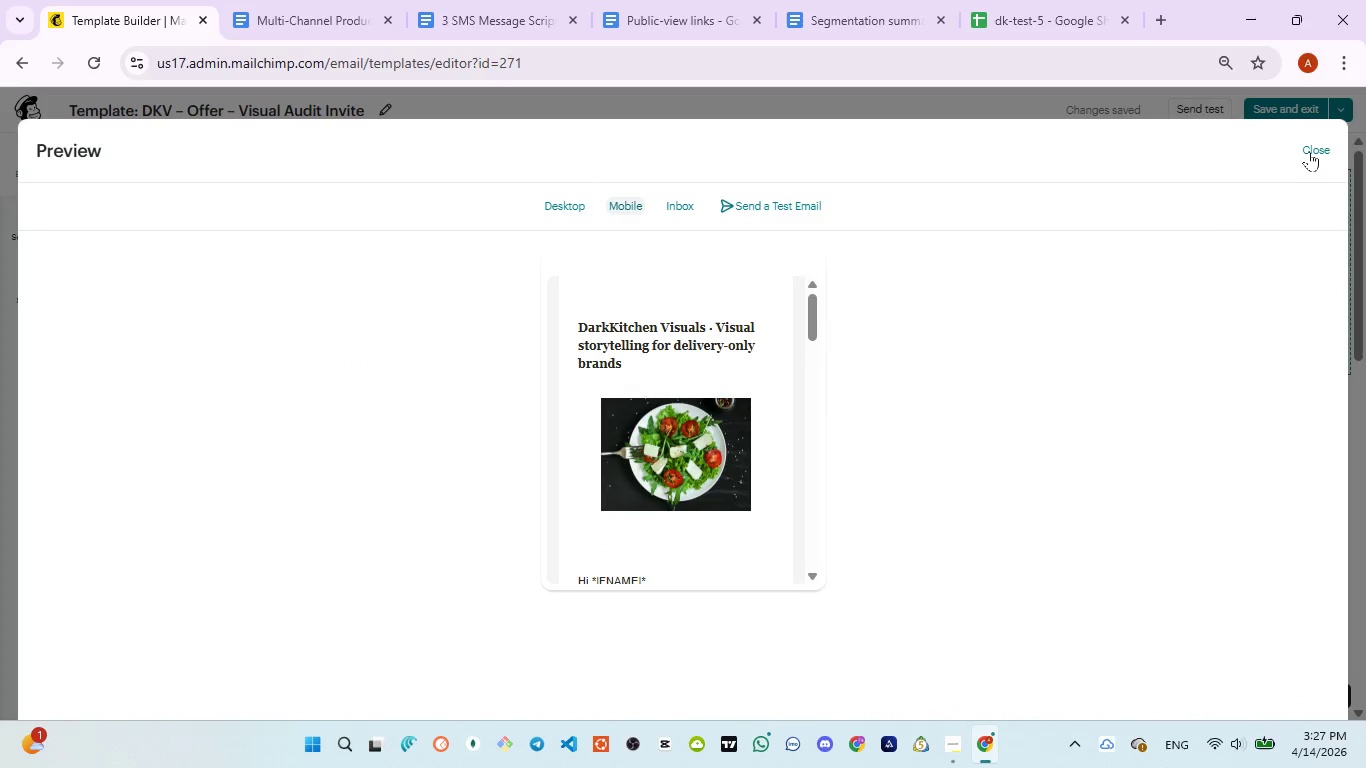 
left_click([1312, 149])
 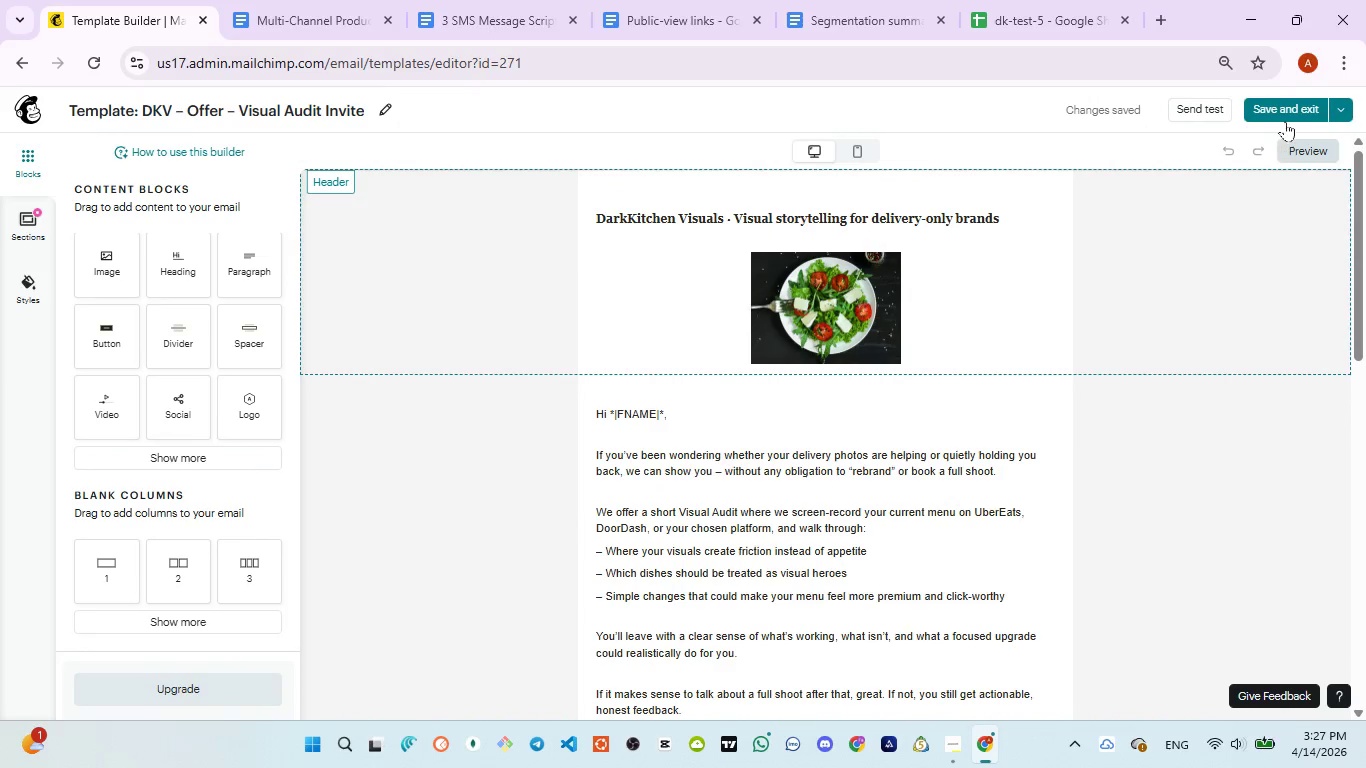 
left_click([1283, 116])
 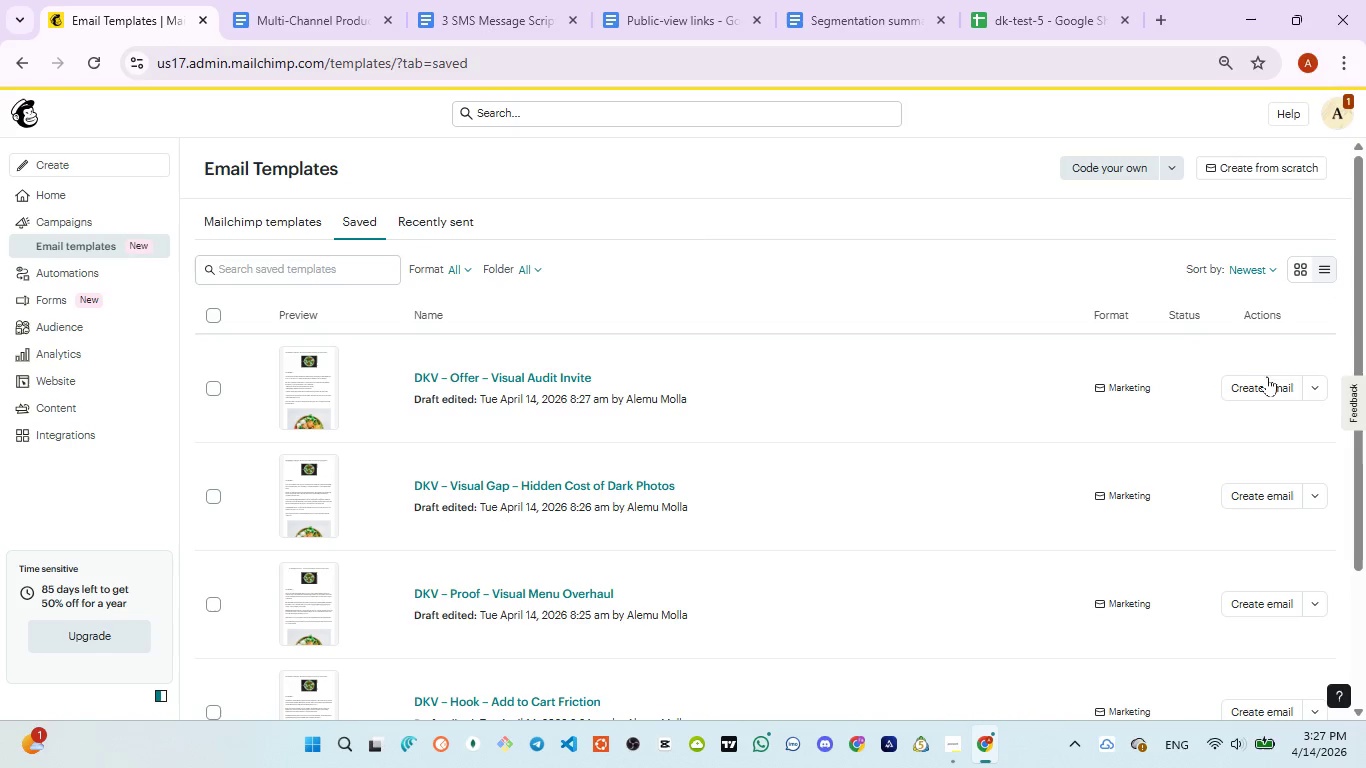 
wait(6.25)
 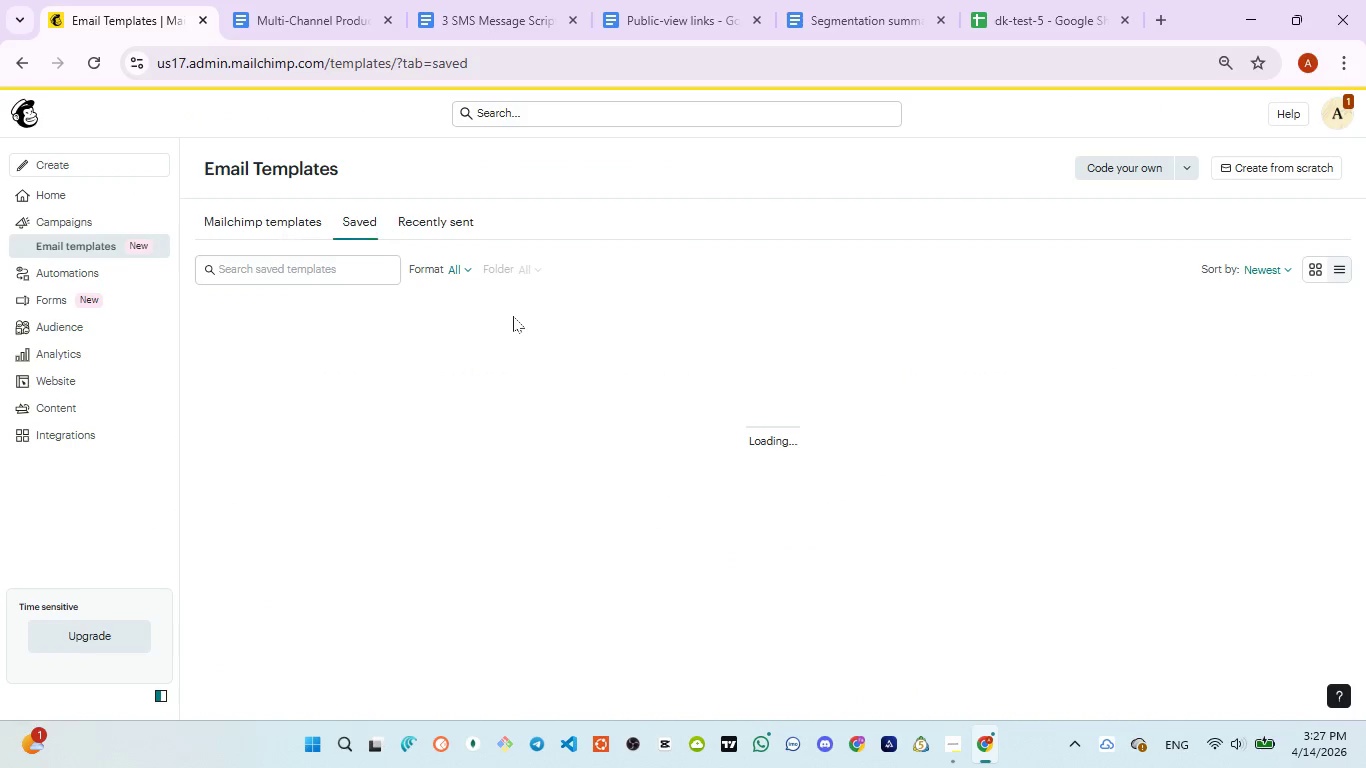 
scroll: coordinate [647, 422], scroll_direction: down, amount: 2.0
 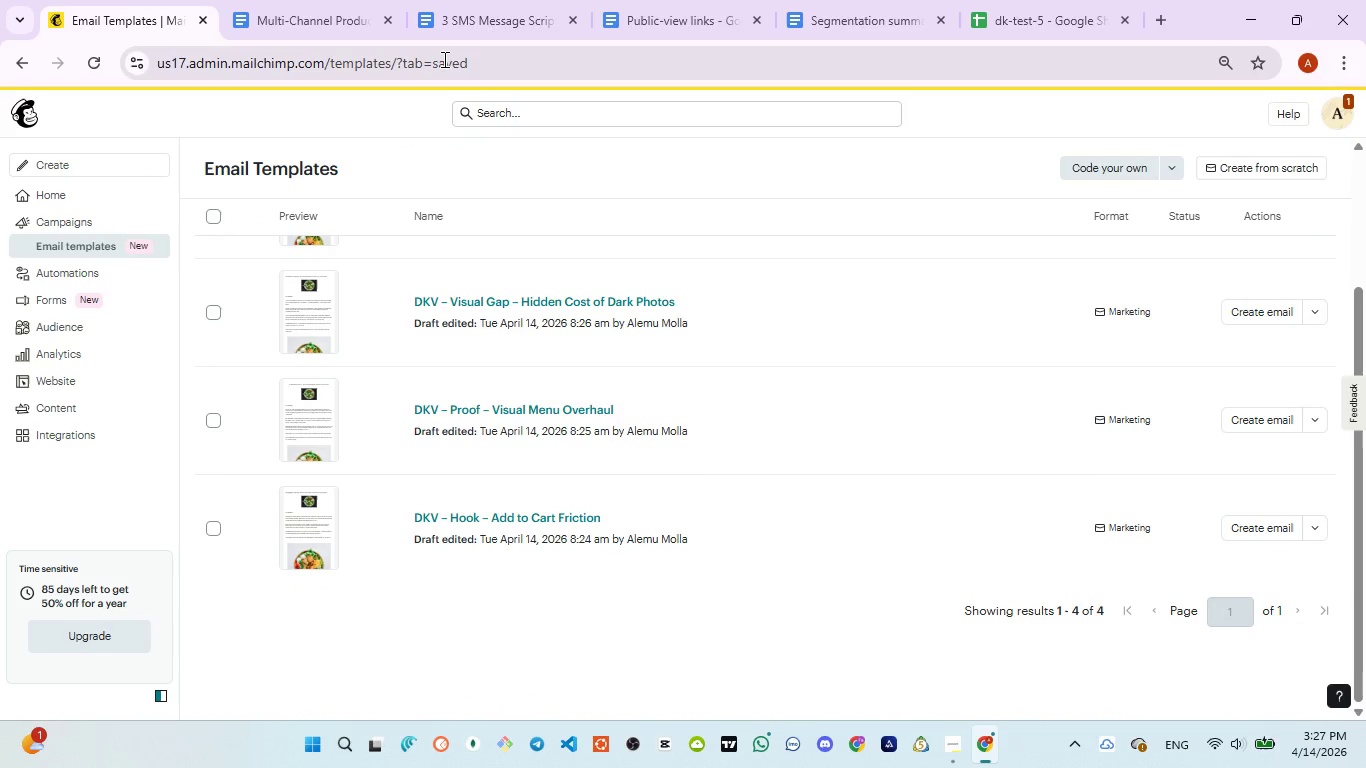 
left_click([464, 26])
 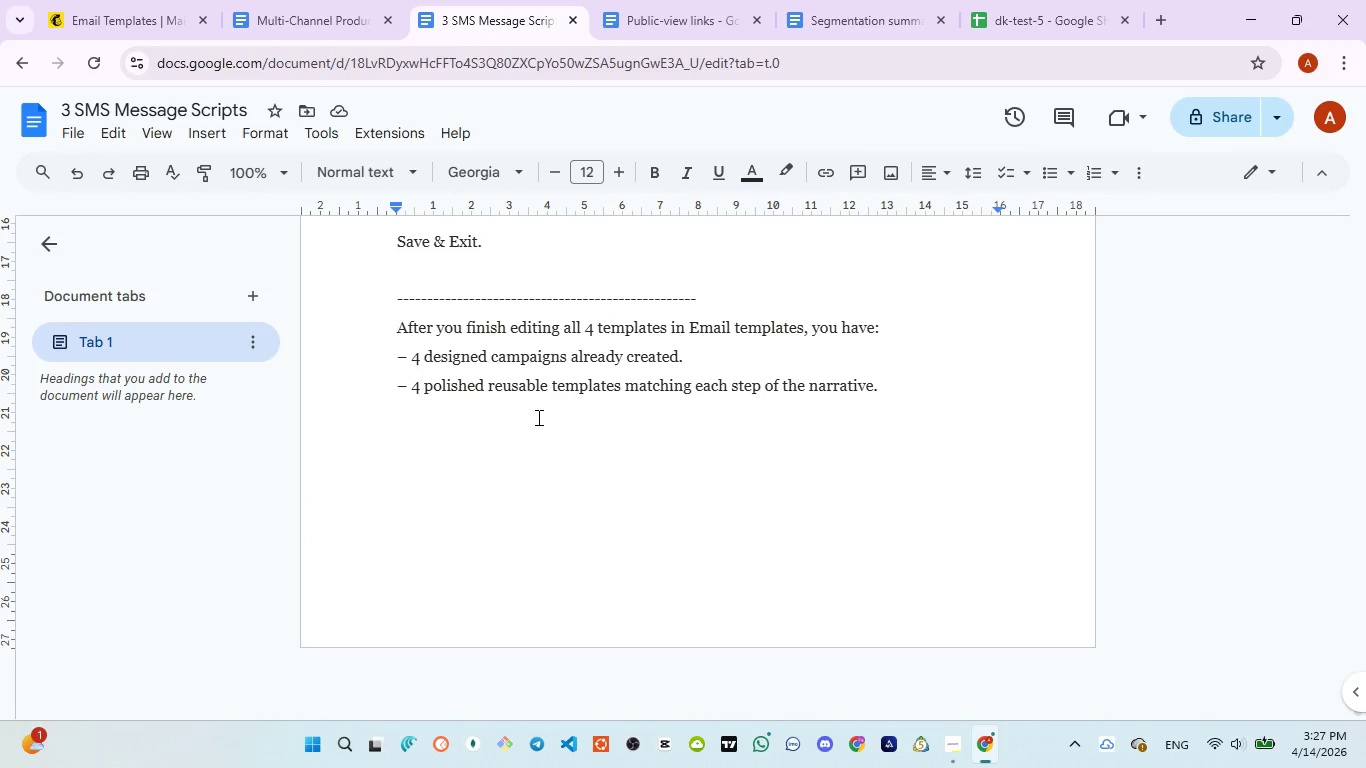 
scroll: coordinate [537, 417], scroll_direction: up, amount: 1.0
 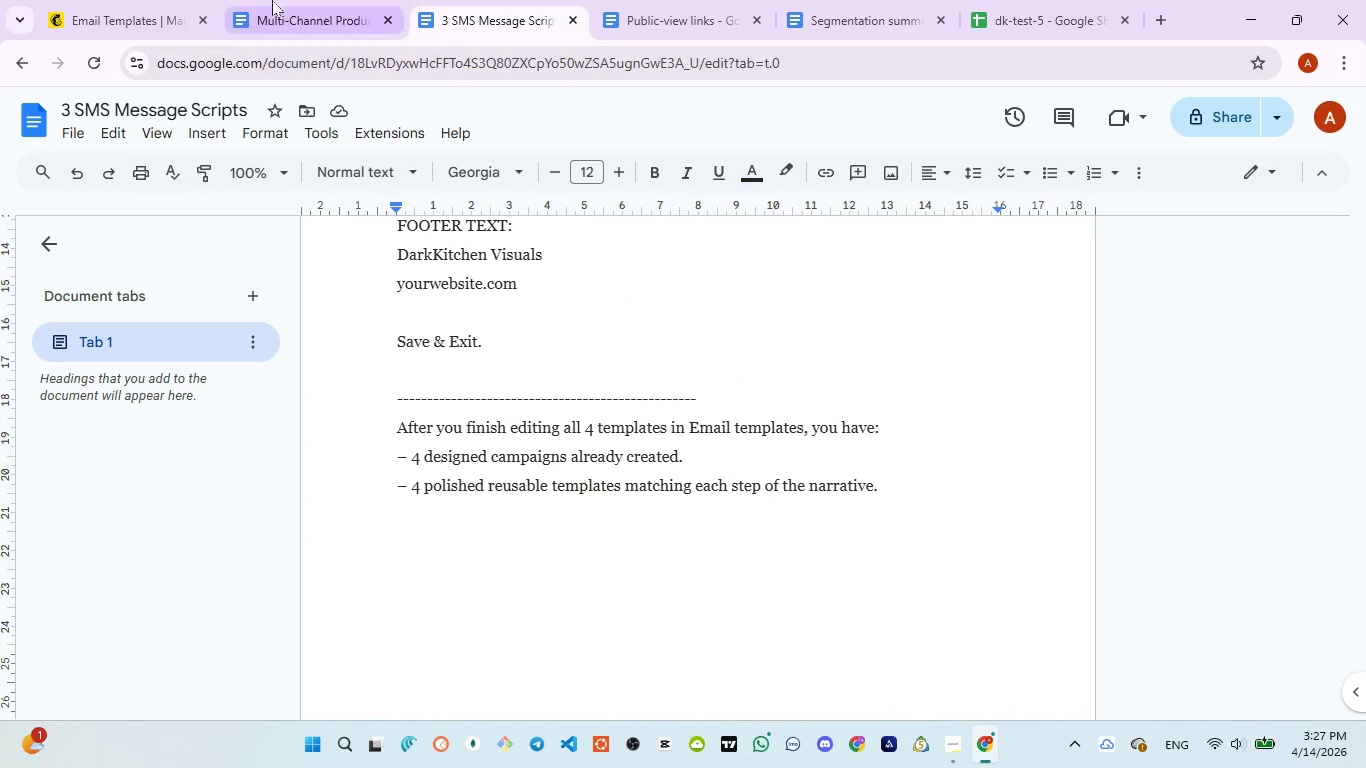 
left_click([272, 0])
 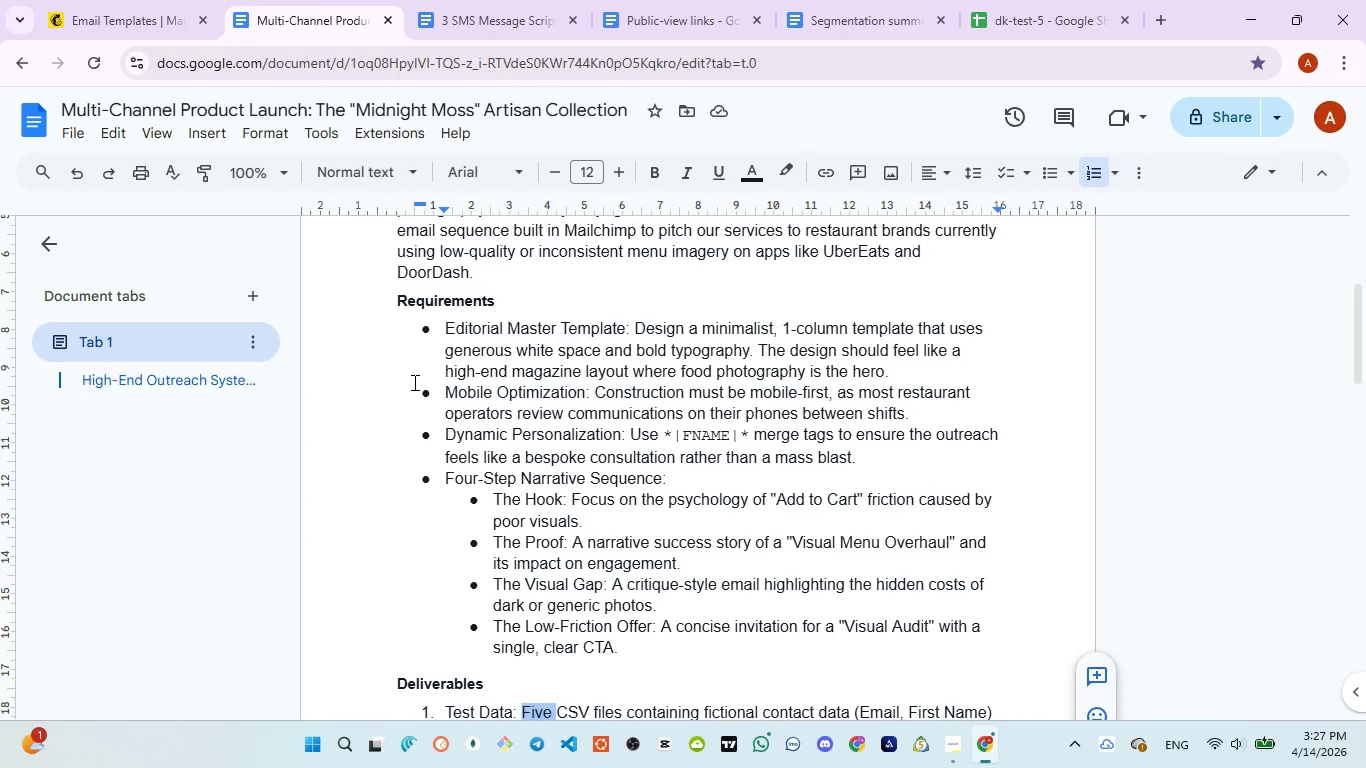 
scroll: coordinate [413, 386], scroll_direction: down, amount: 4.0
 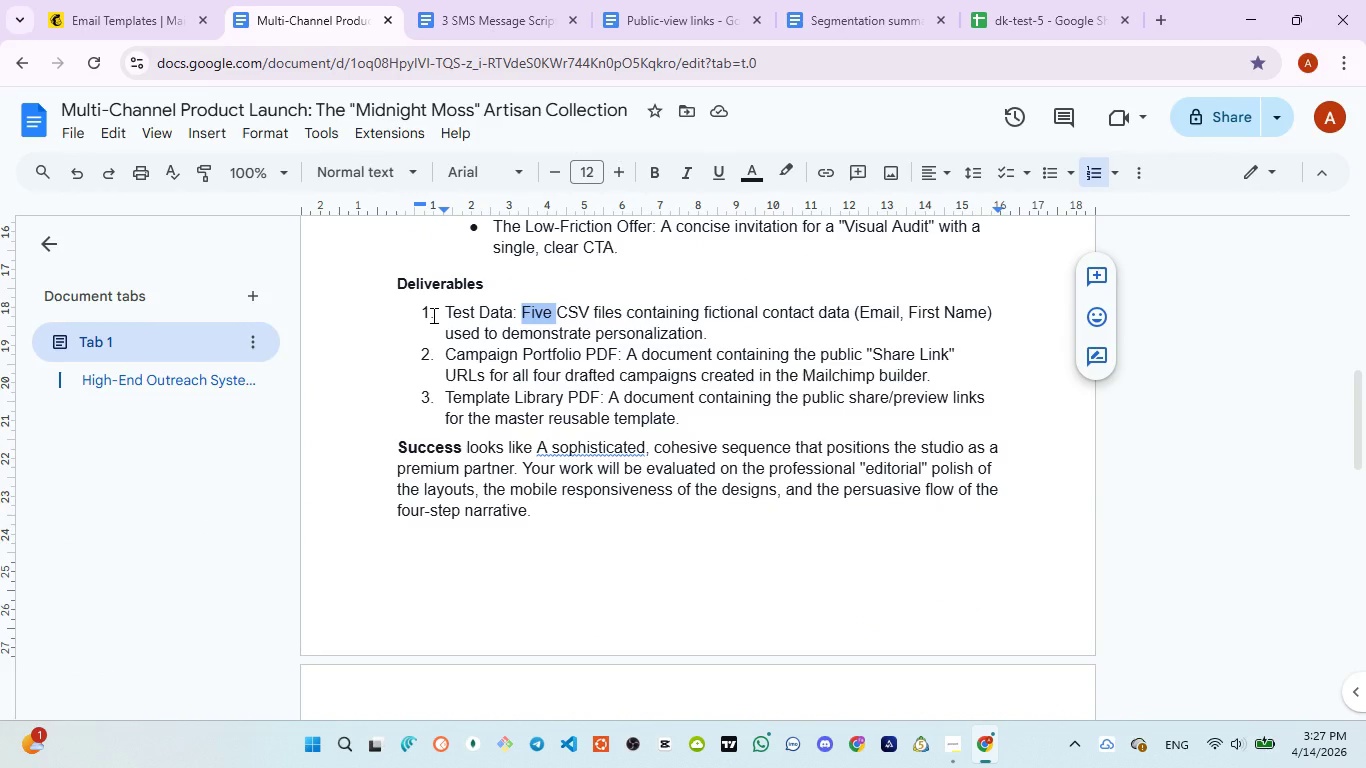 
left_click([433, 314])
 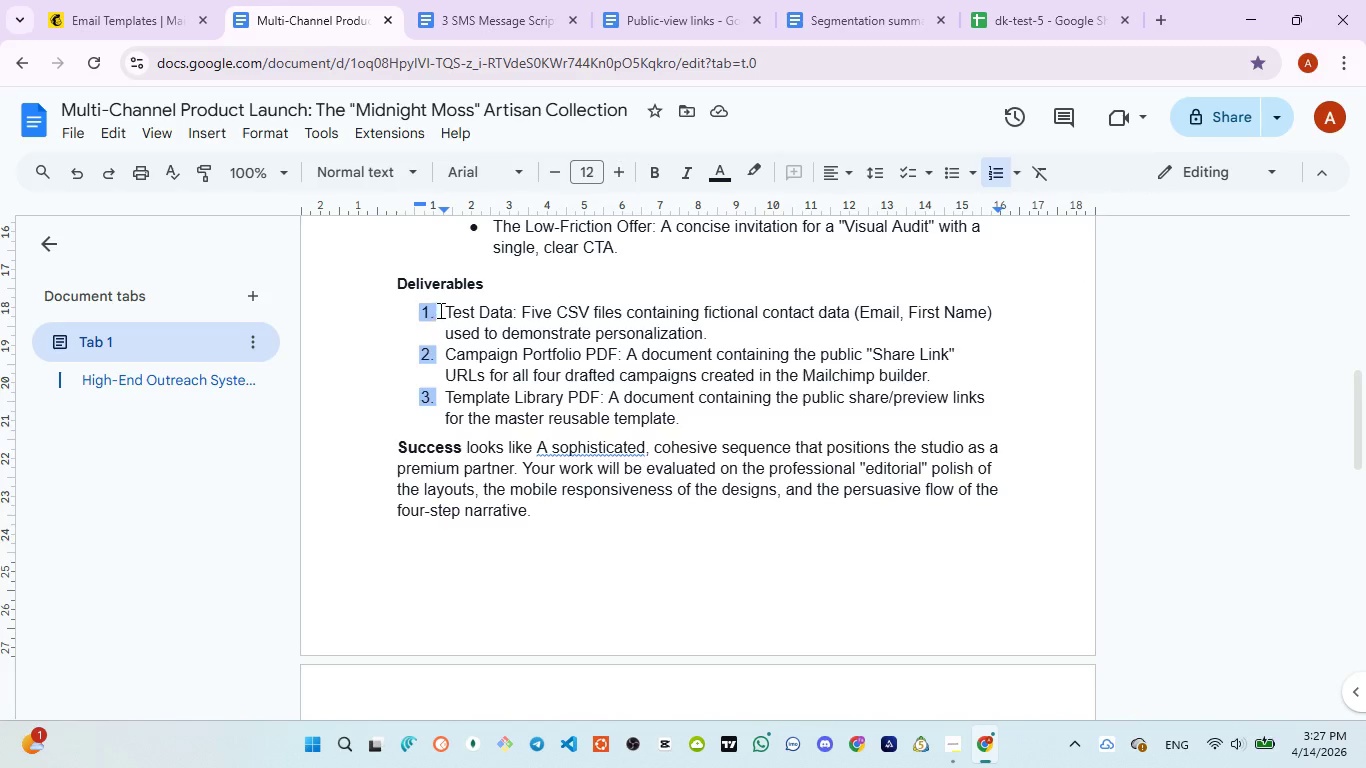 
left_click_drag(start_coordinate=[439, 310], to_coordinate=[736, 330])
 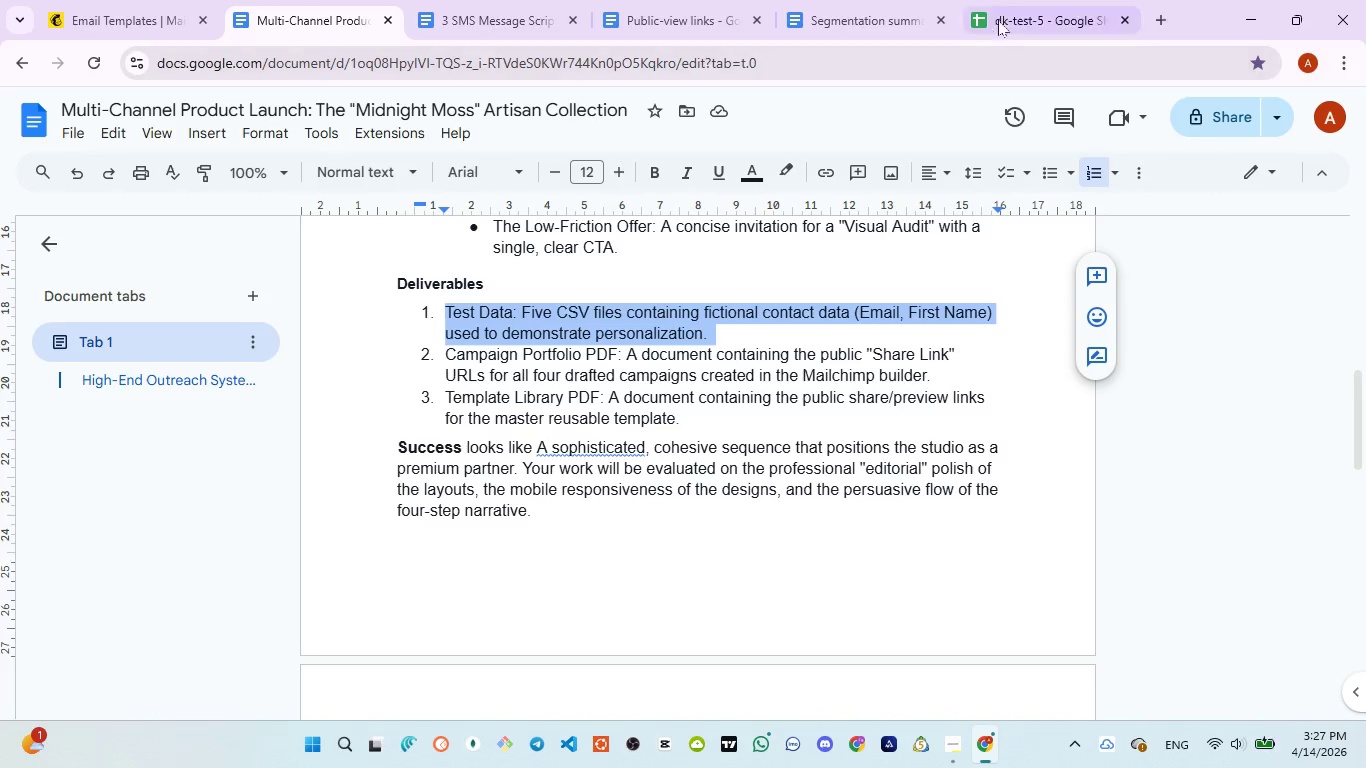 
left_click([1006, 13])
 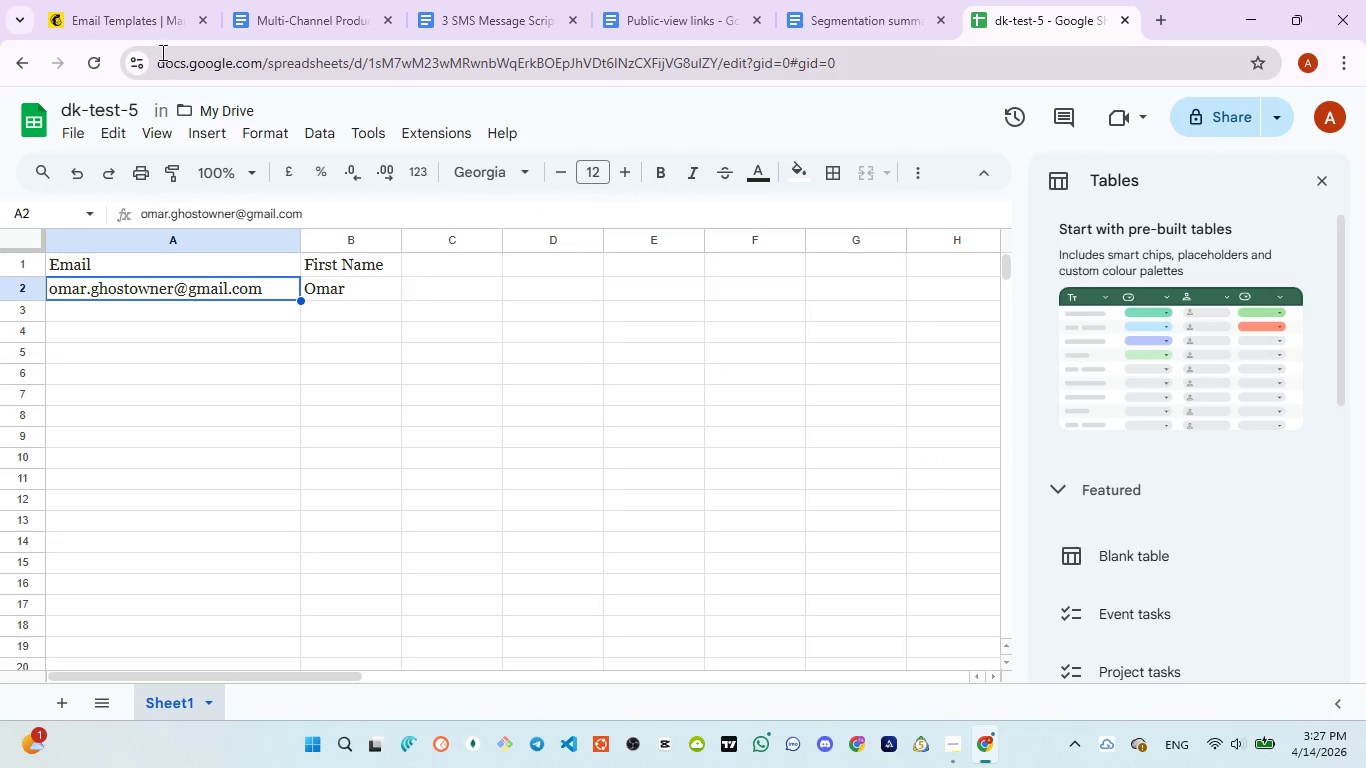 
left_click([104, 11])
 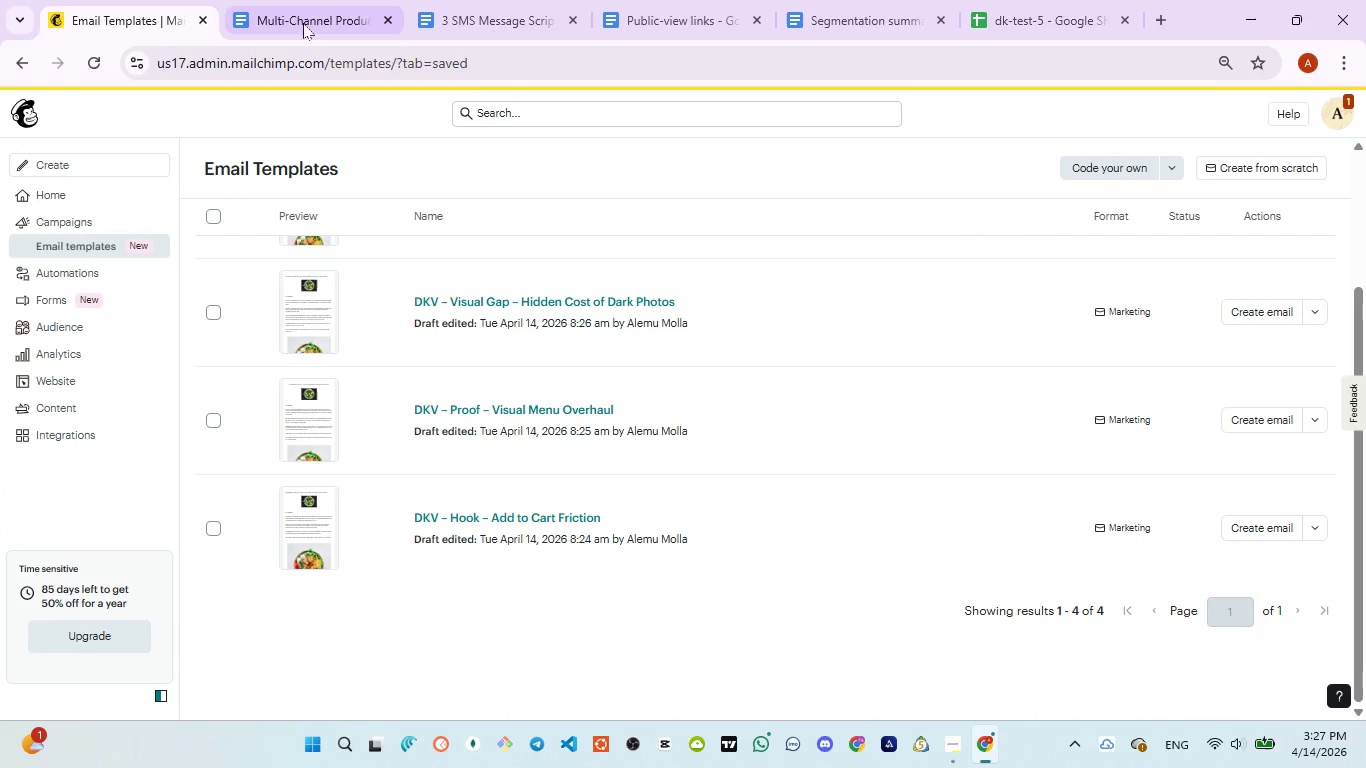 
left_click_drag(start_coordinate=[299, 21], to_coordinate=[299, 30])
 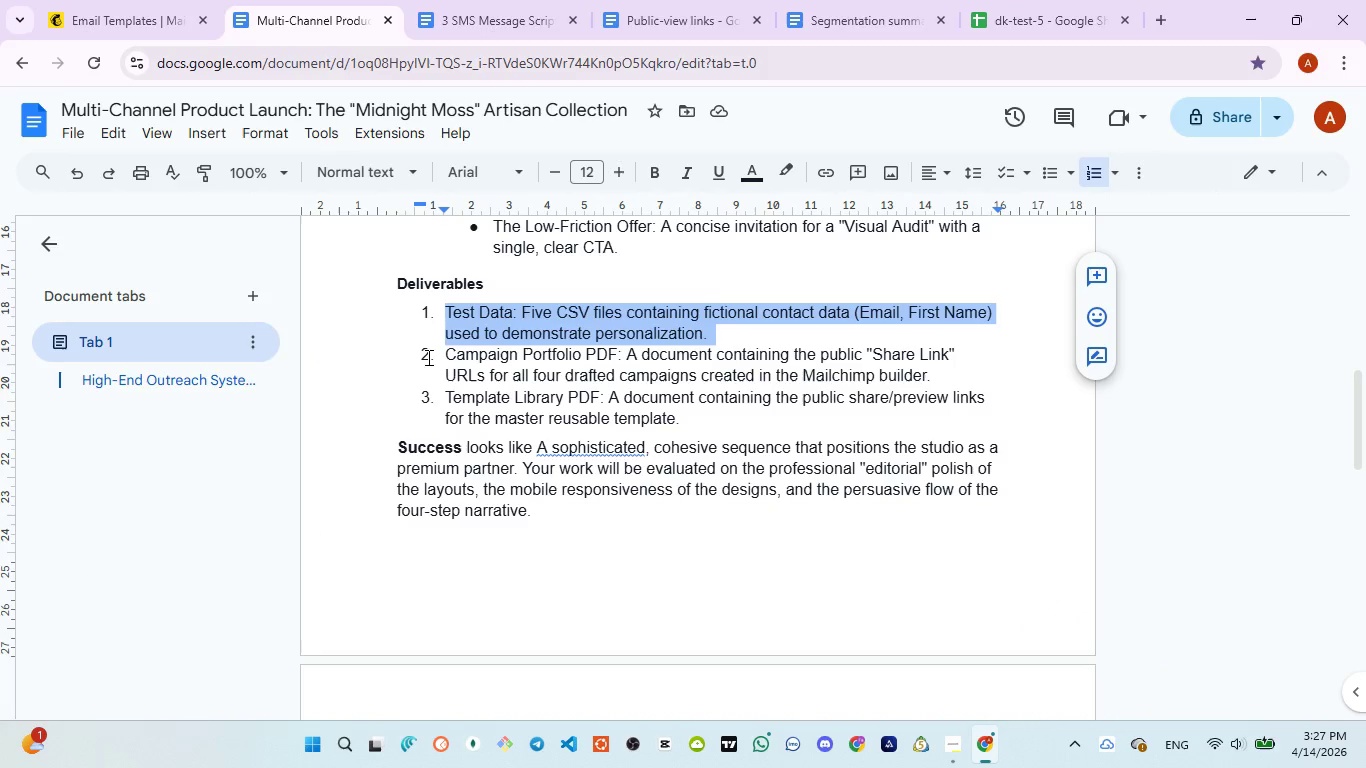 
left_click_drag(start_coordinate=[432, 352], to_coordinate=[726, 379])
 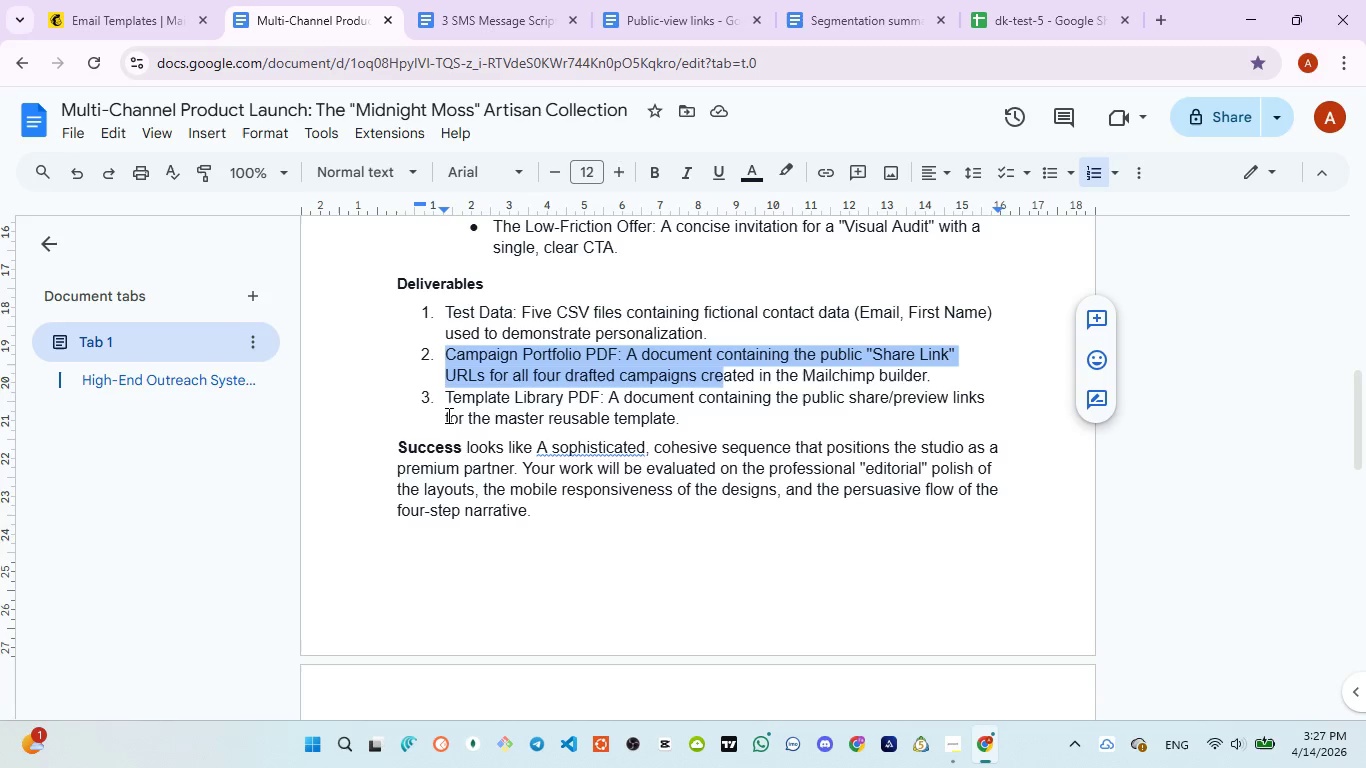 
left_click([446, 394])
 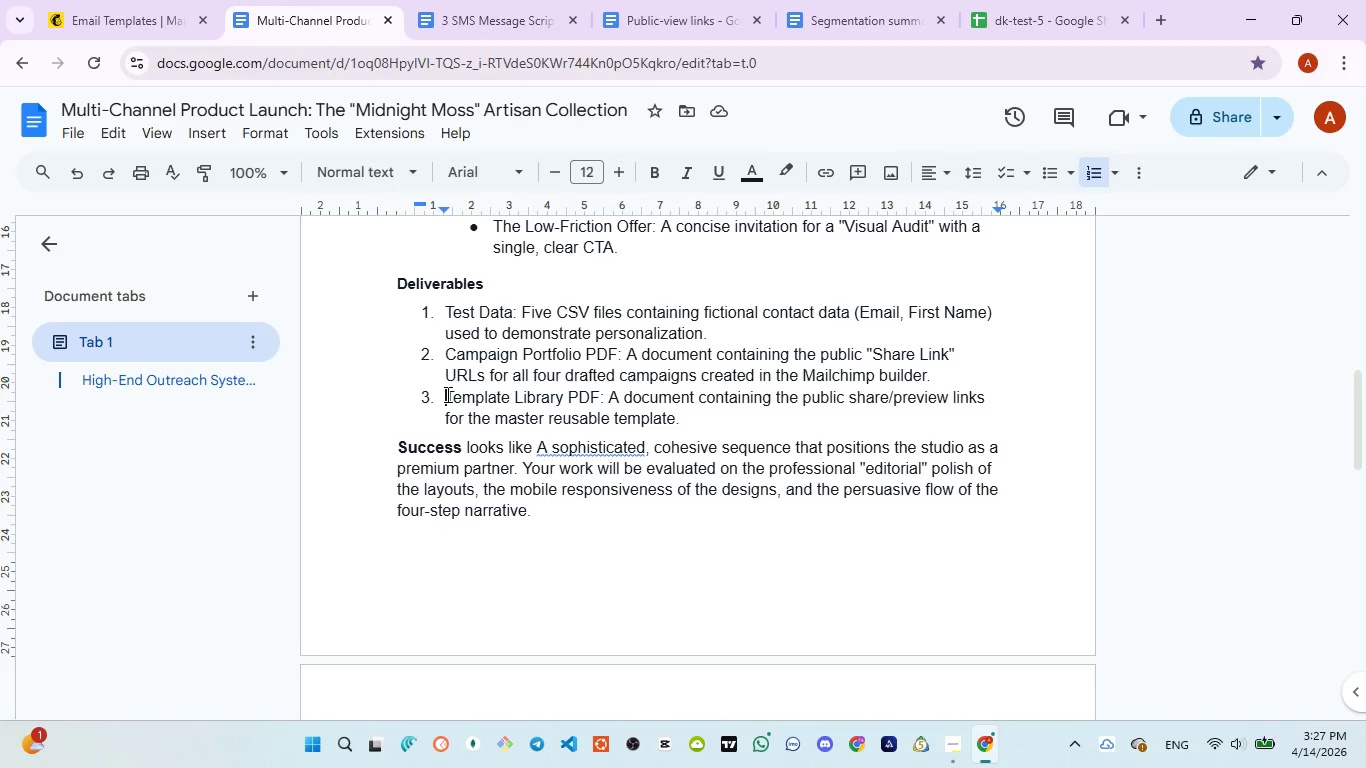 
left_click_drag(start_coordinate=[446, 394], to_coordinate=[677, 411])
 